 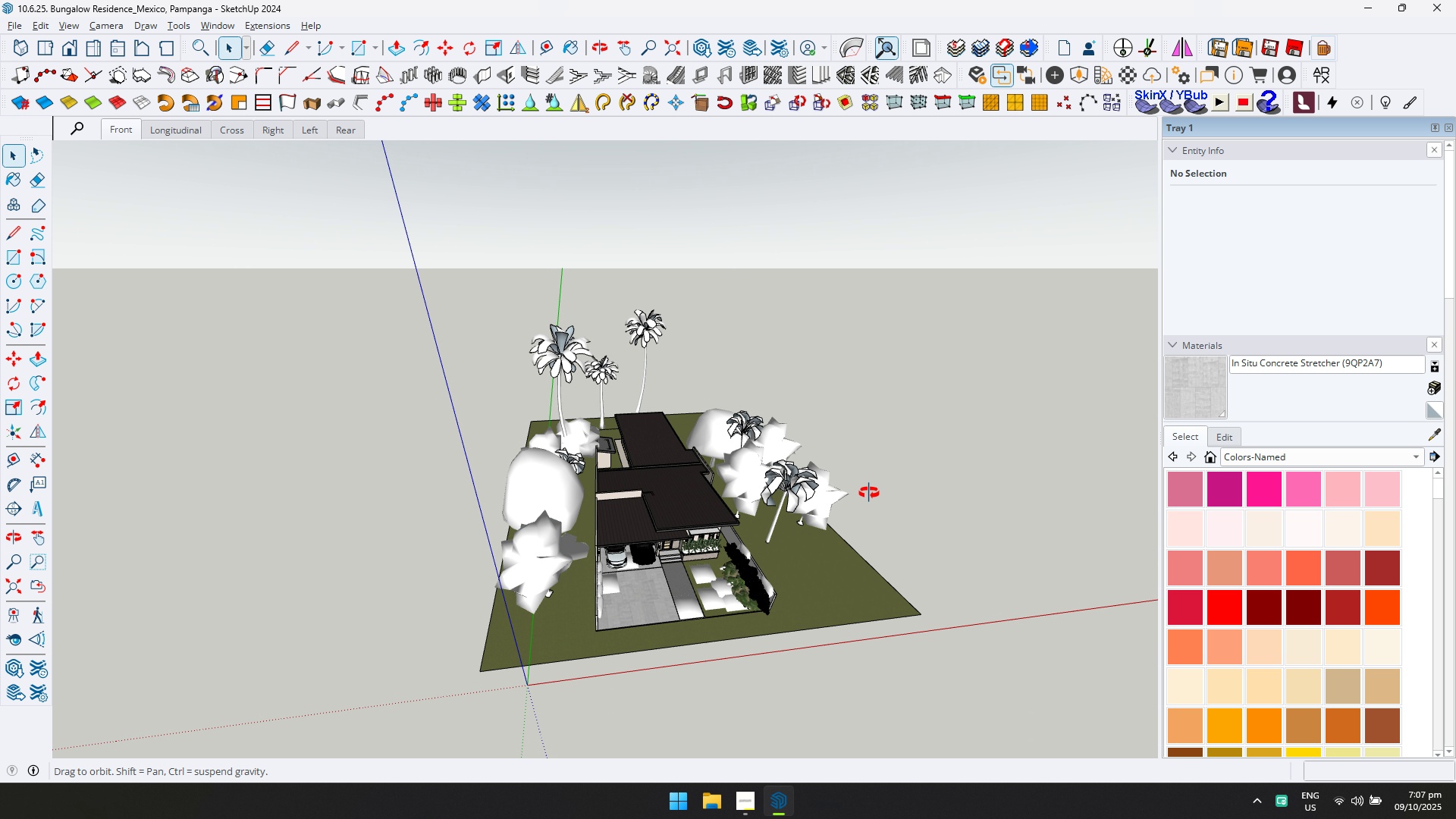 
scroll: coordinate [660, 644], scroll_direction: down, amount: 5.0
 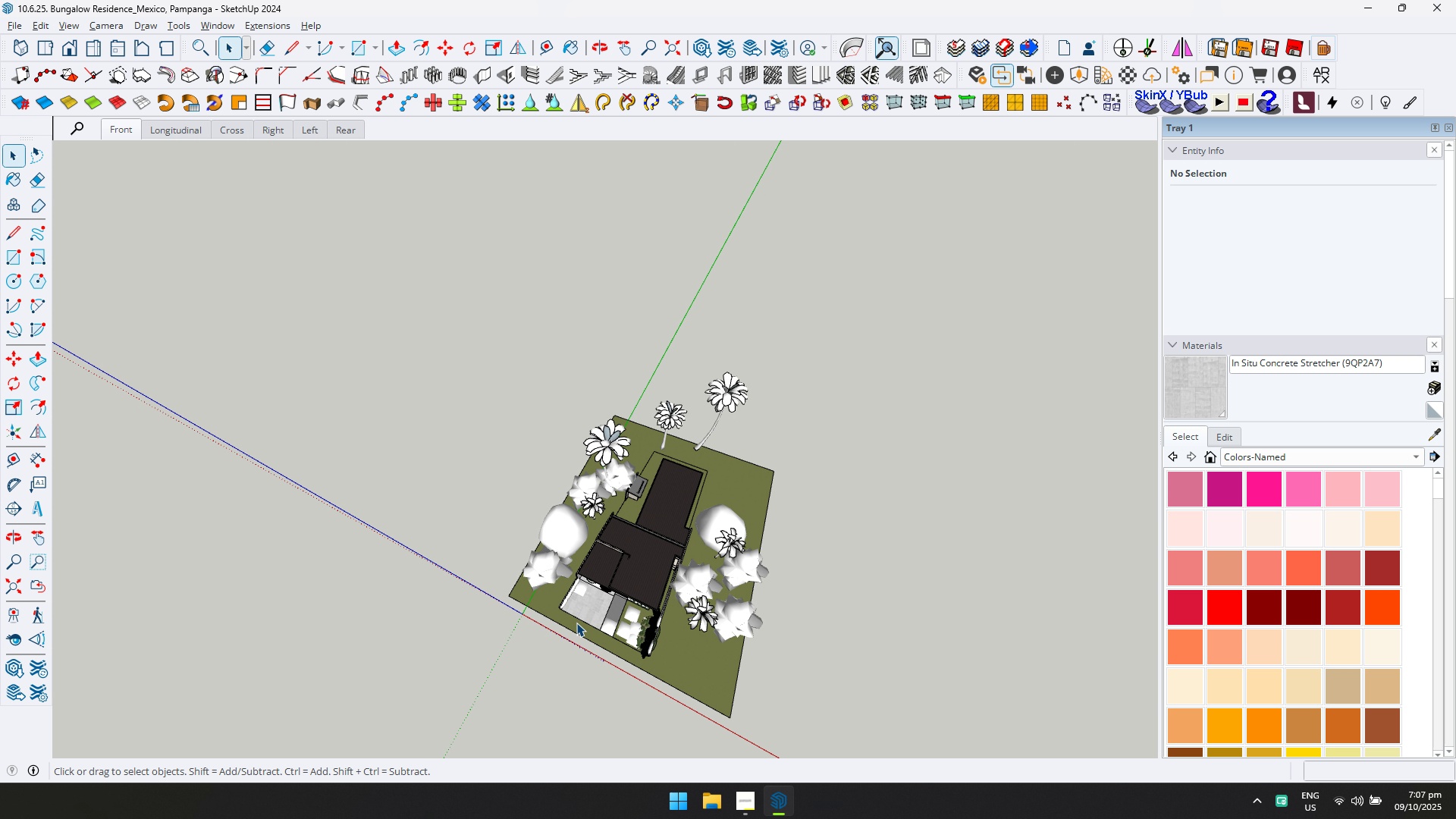 
key(Shift+ShiftLeft)
 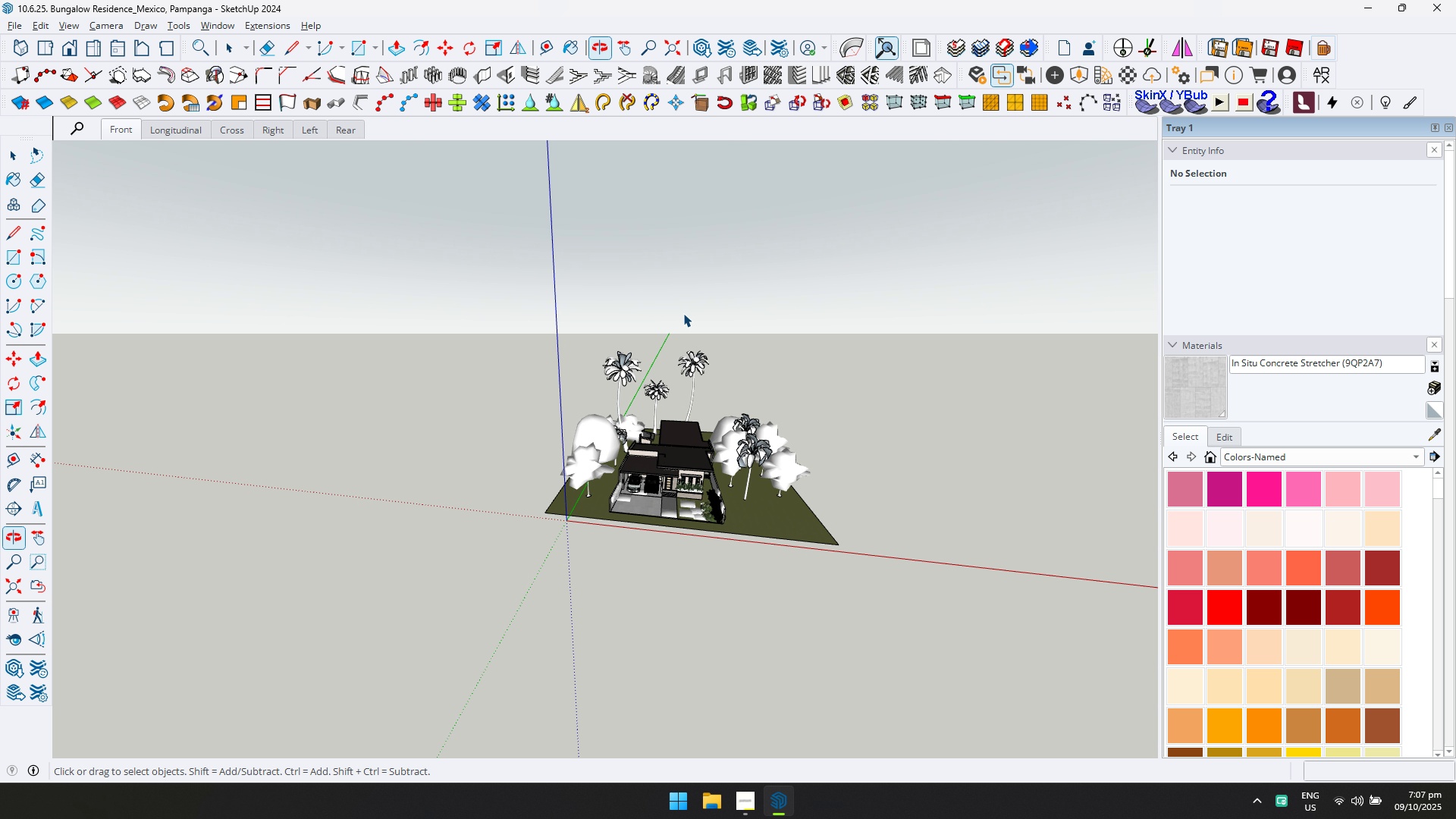 
scroll: coordinate [681, 371], scroll_direction: up, amount: 30.0
 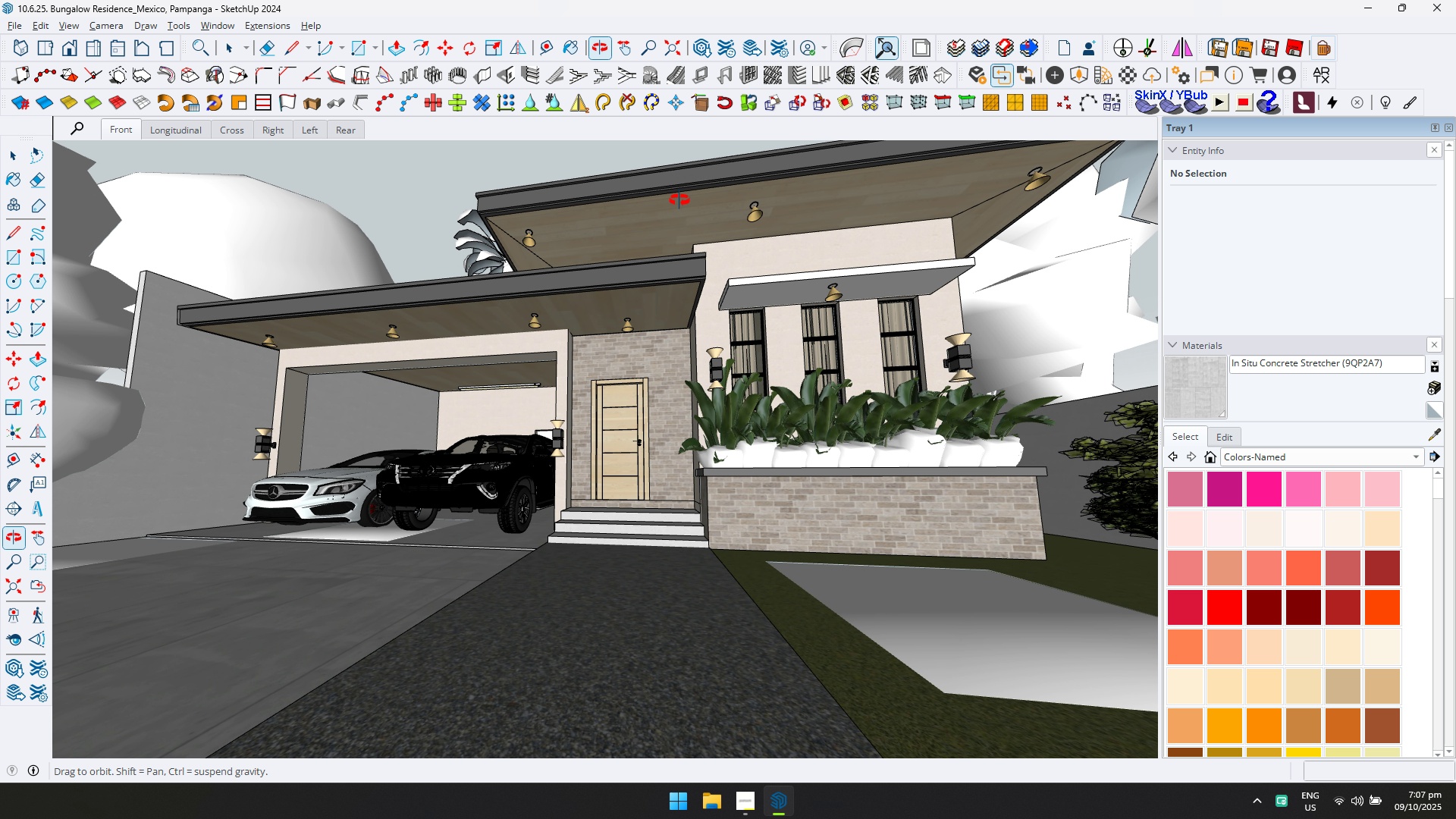 
scroll: coordinate [682, 328], scroll_direction: none, amount: 0.0
 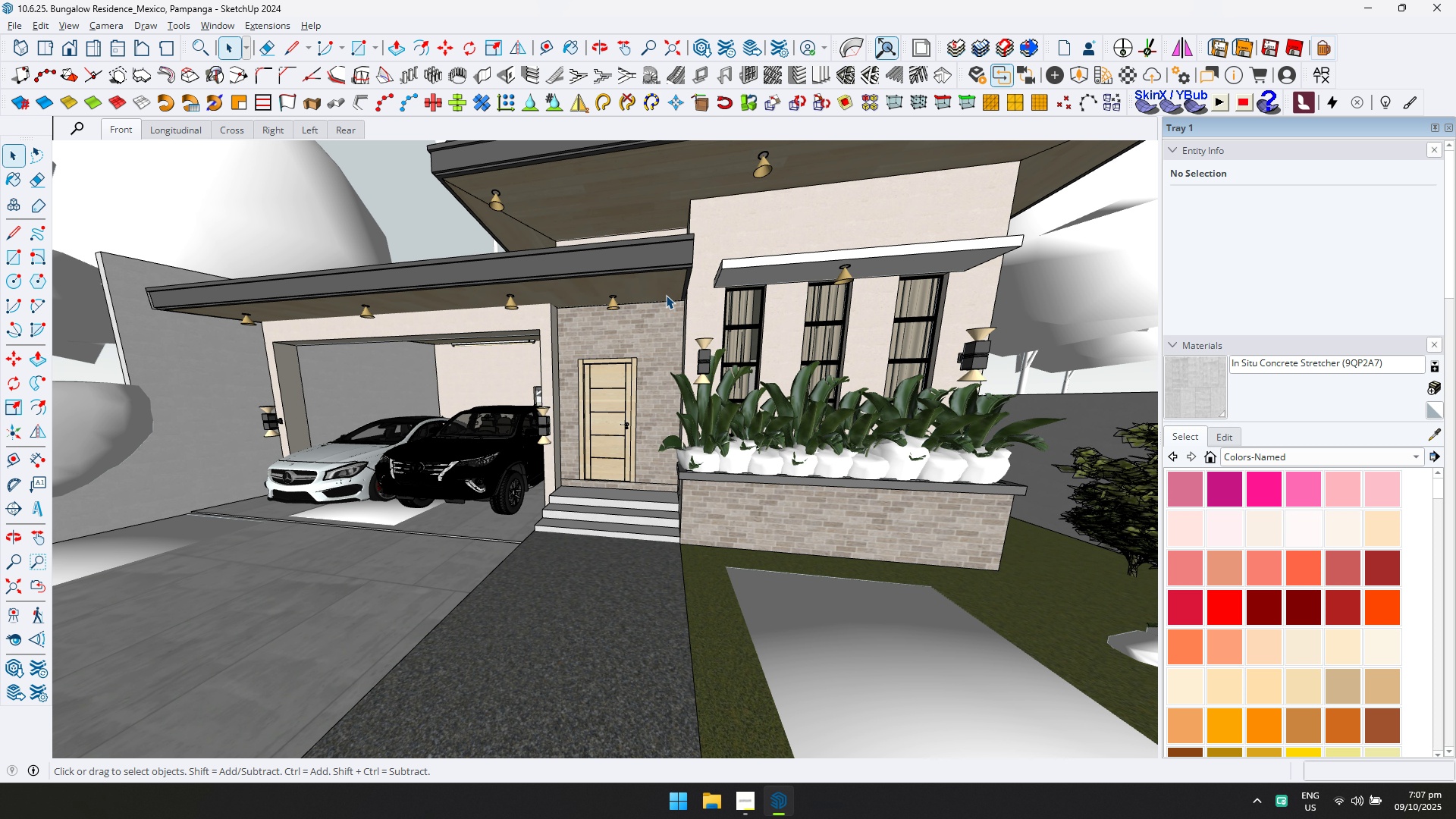 
key(Shift+ShiftLeft)
 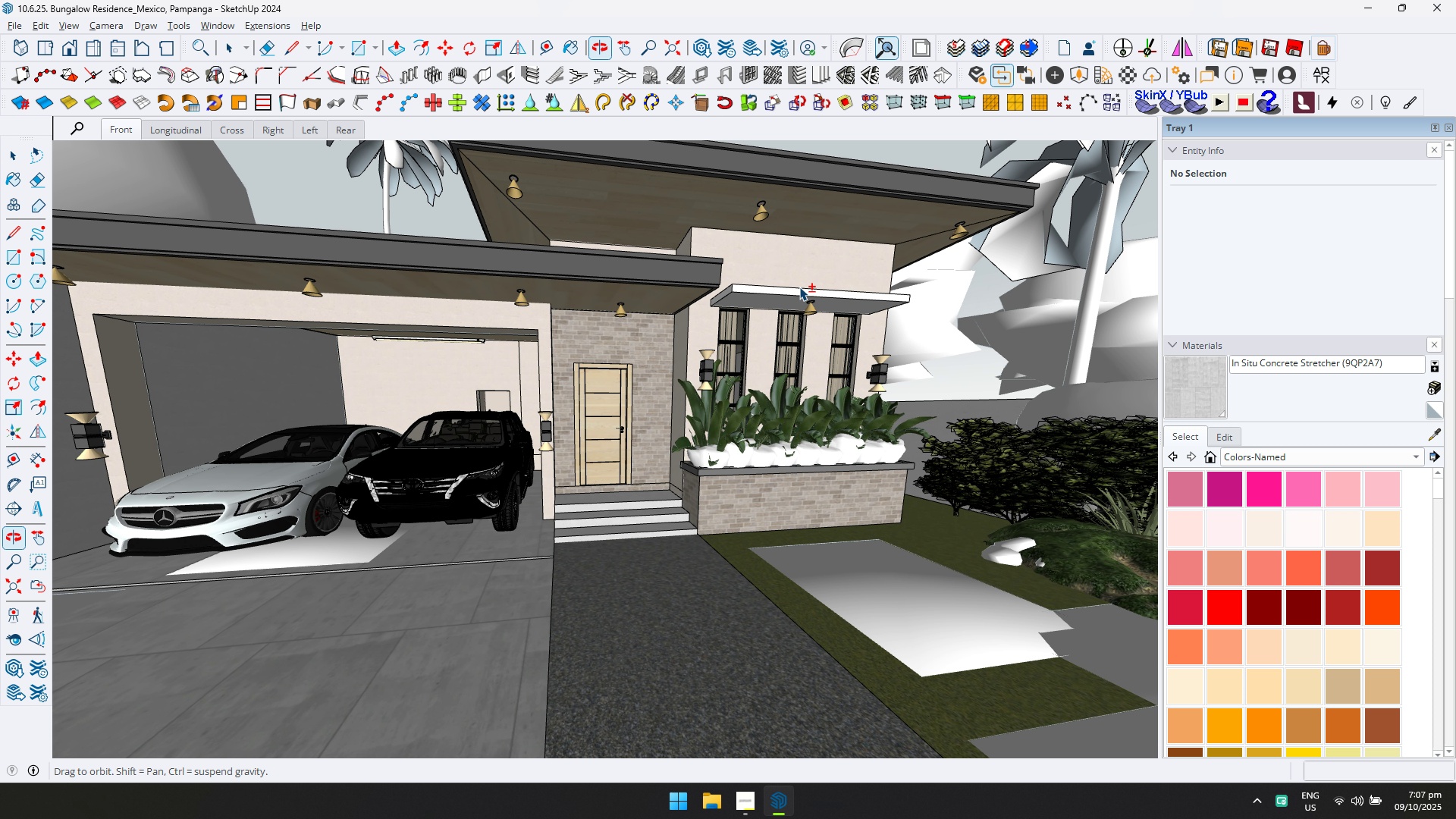 
scroll: coordinate [788, 424], scroll_direction: down, amount: 37.0
 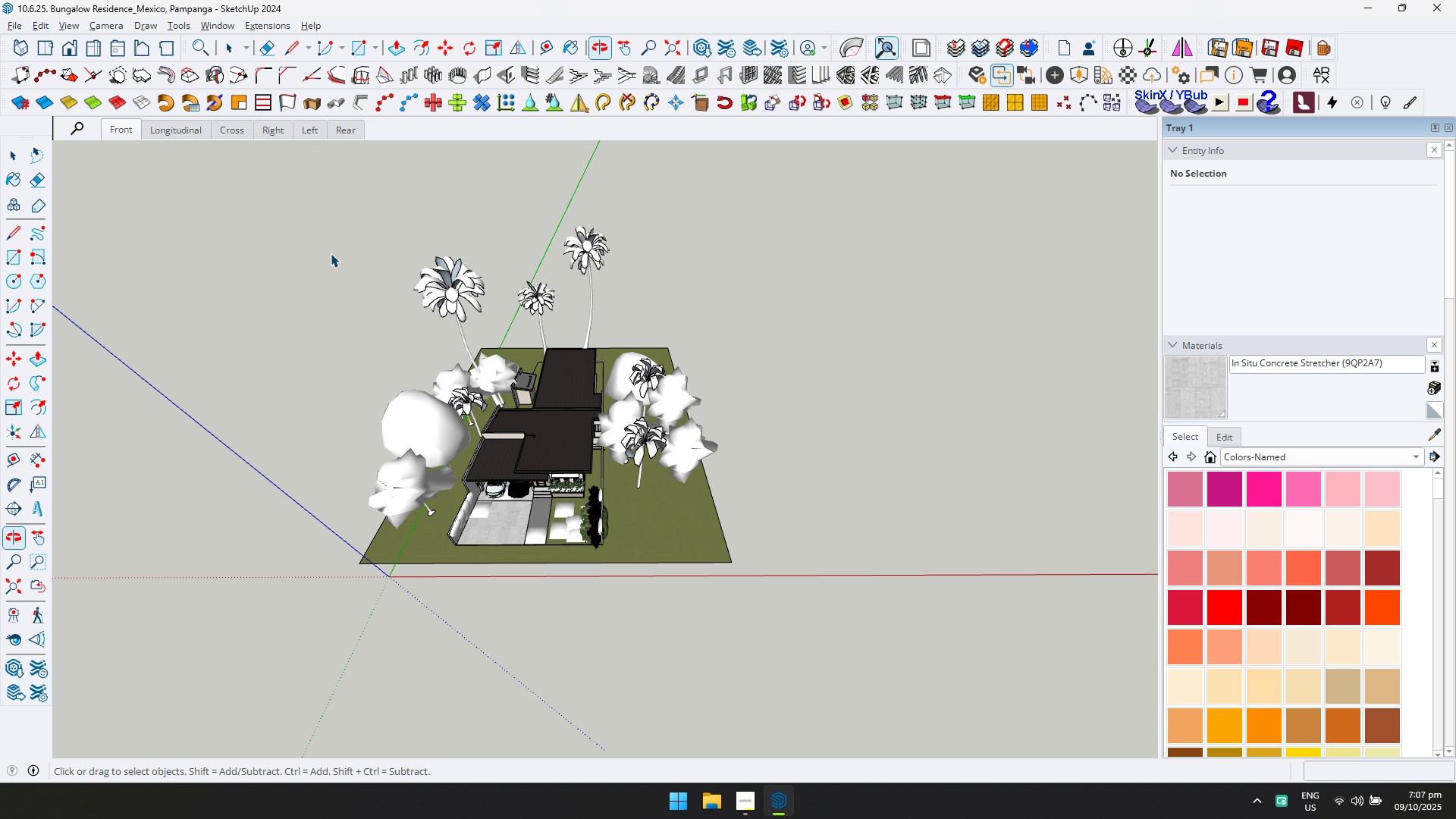 
key(Shift+ShiftLeft)
 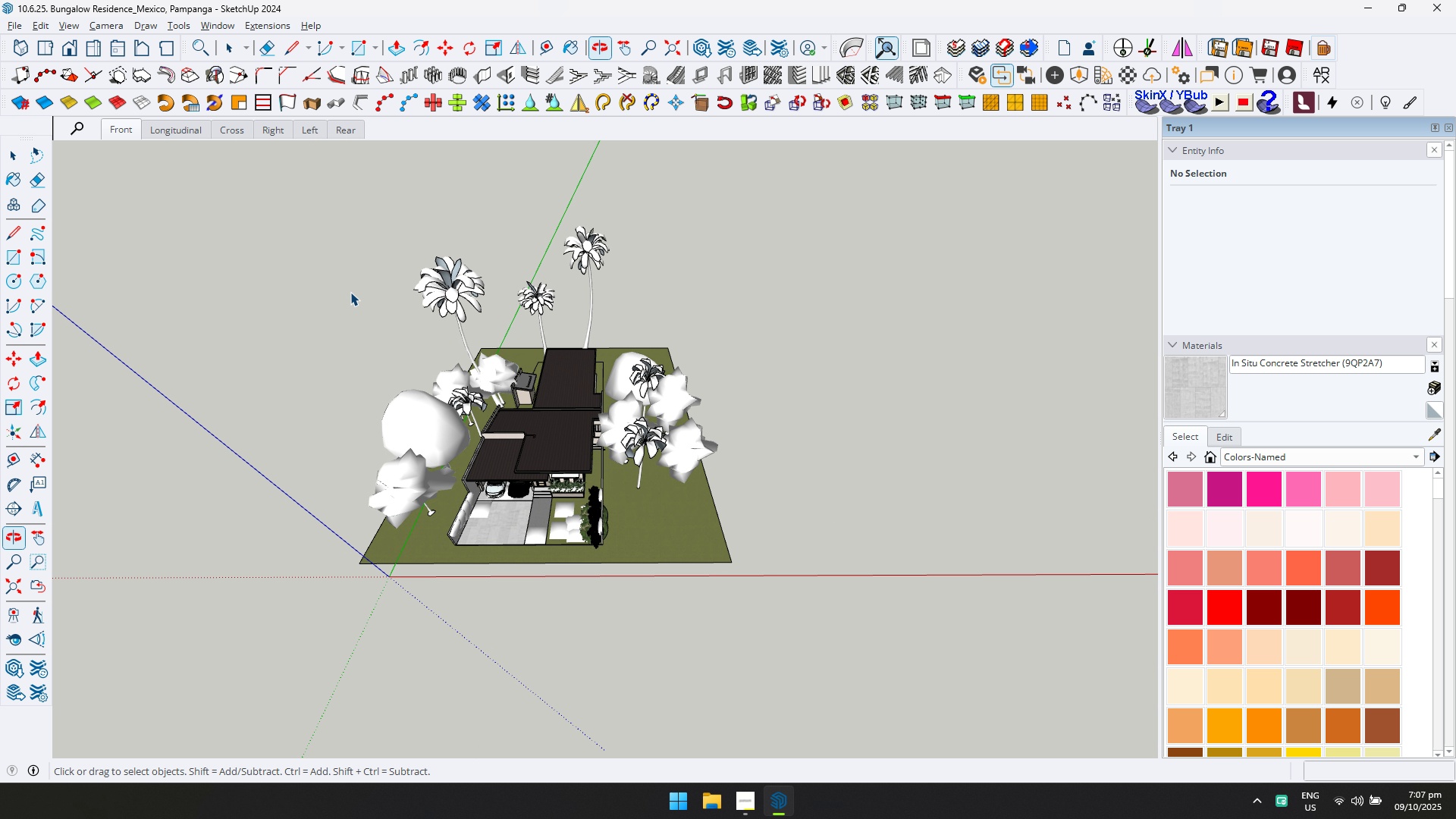 
left_click_drag(start_coordinate=[256, 152], to_coordinate=[868, 682])
 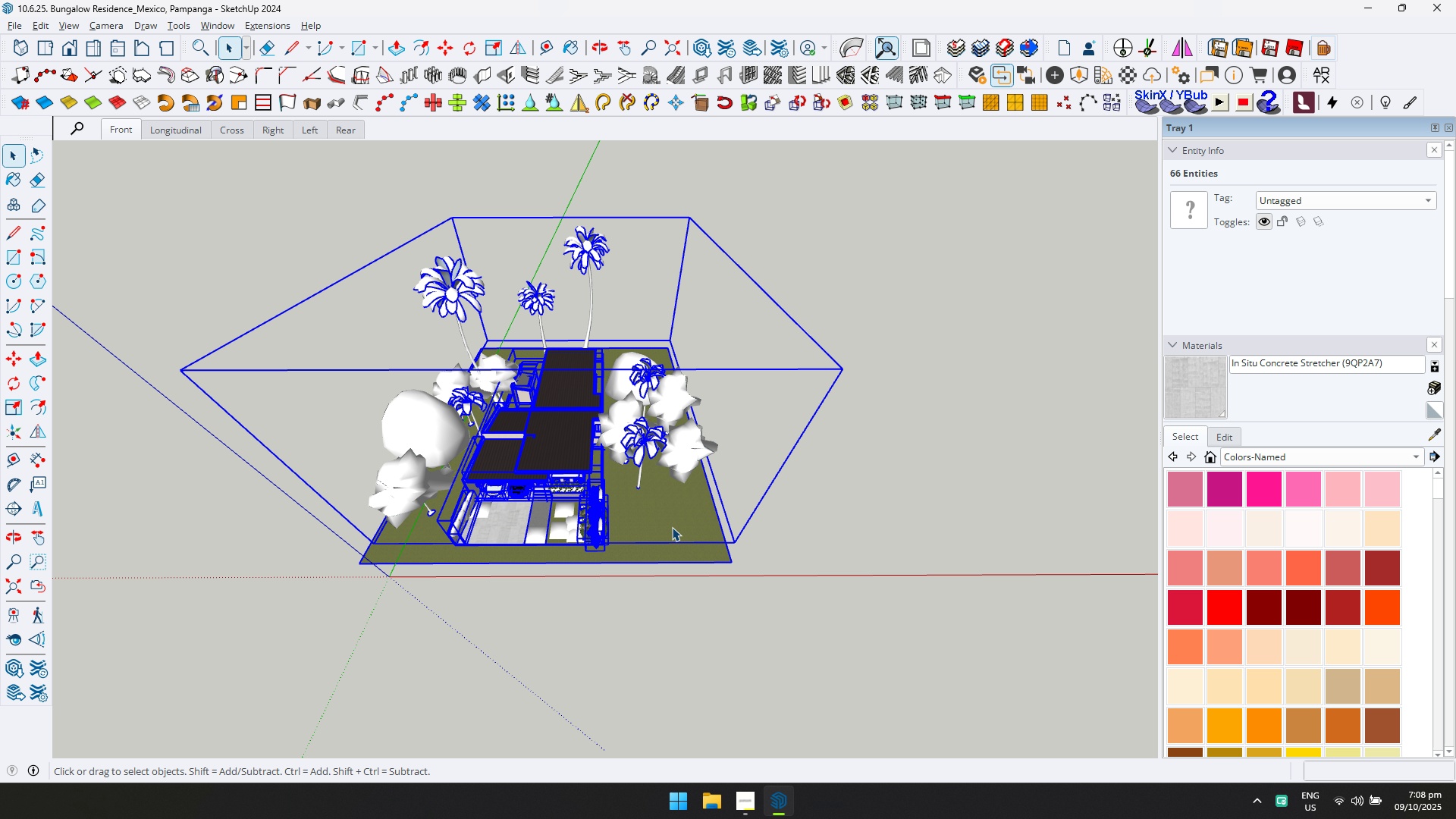 
right_click([672, 527])
 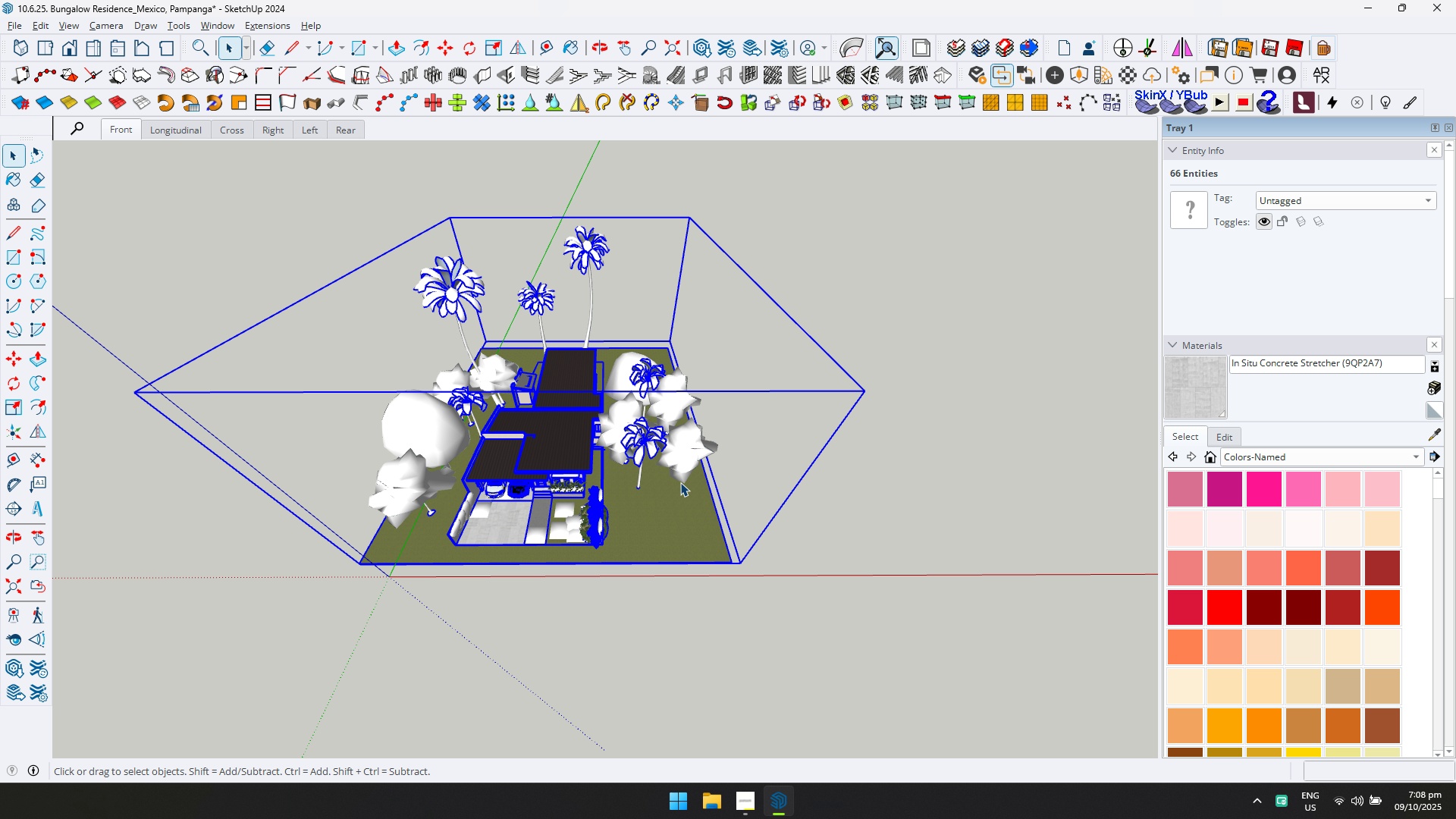 
key(M)
 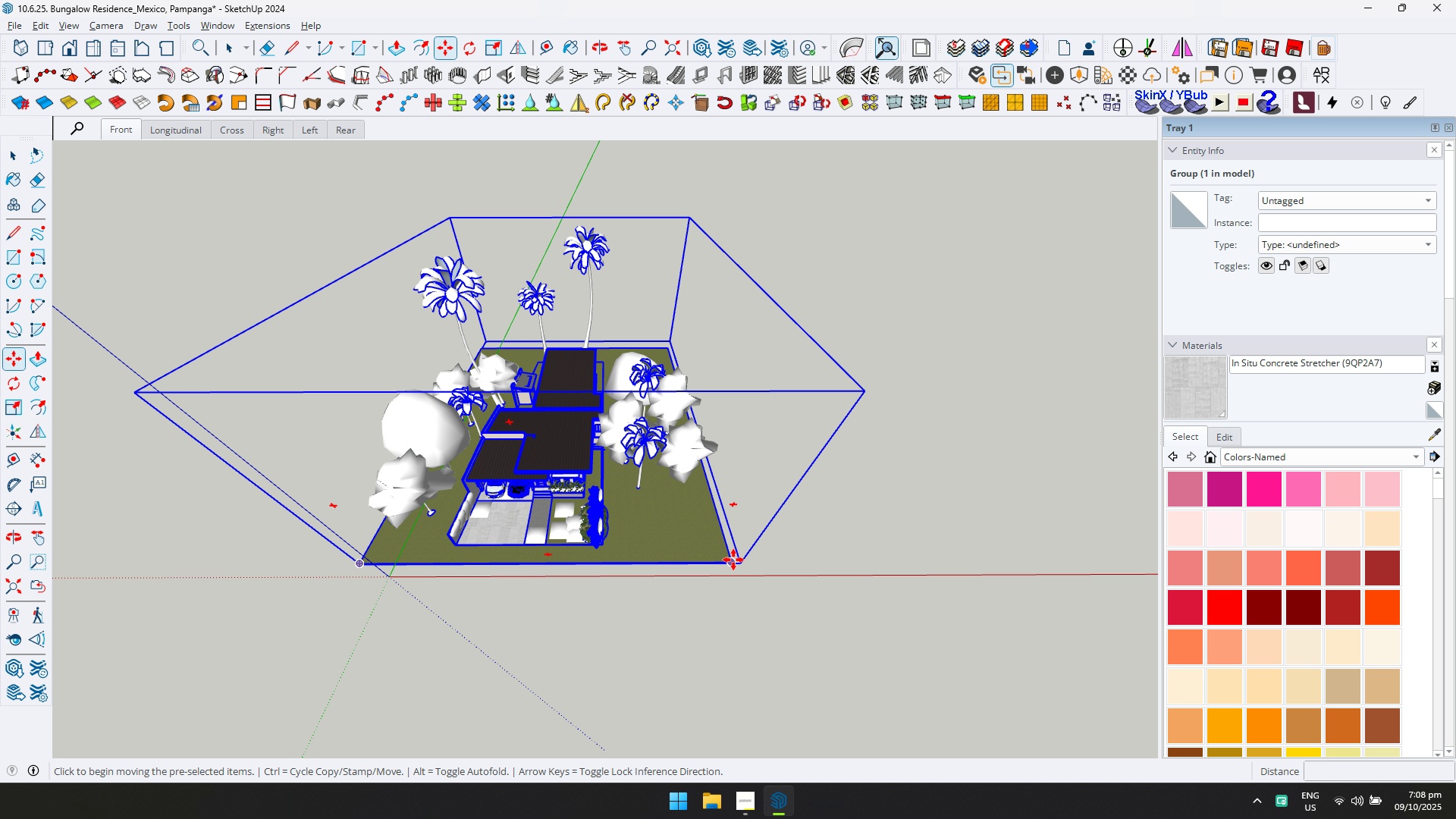 
key(Control+ControlLeft)
 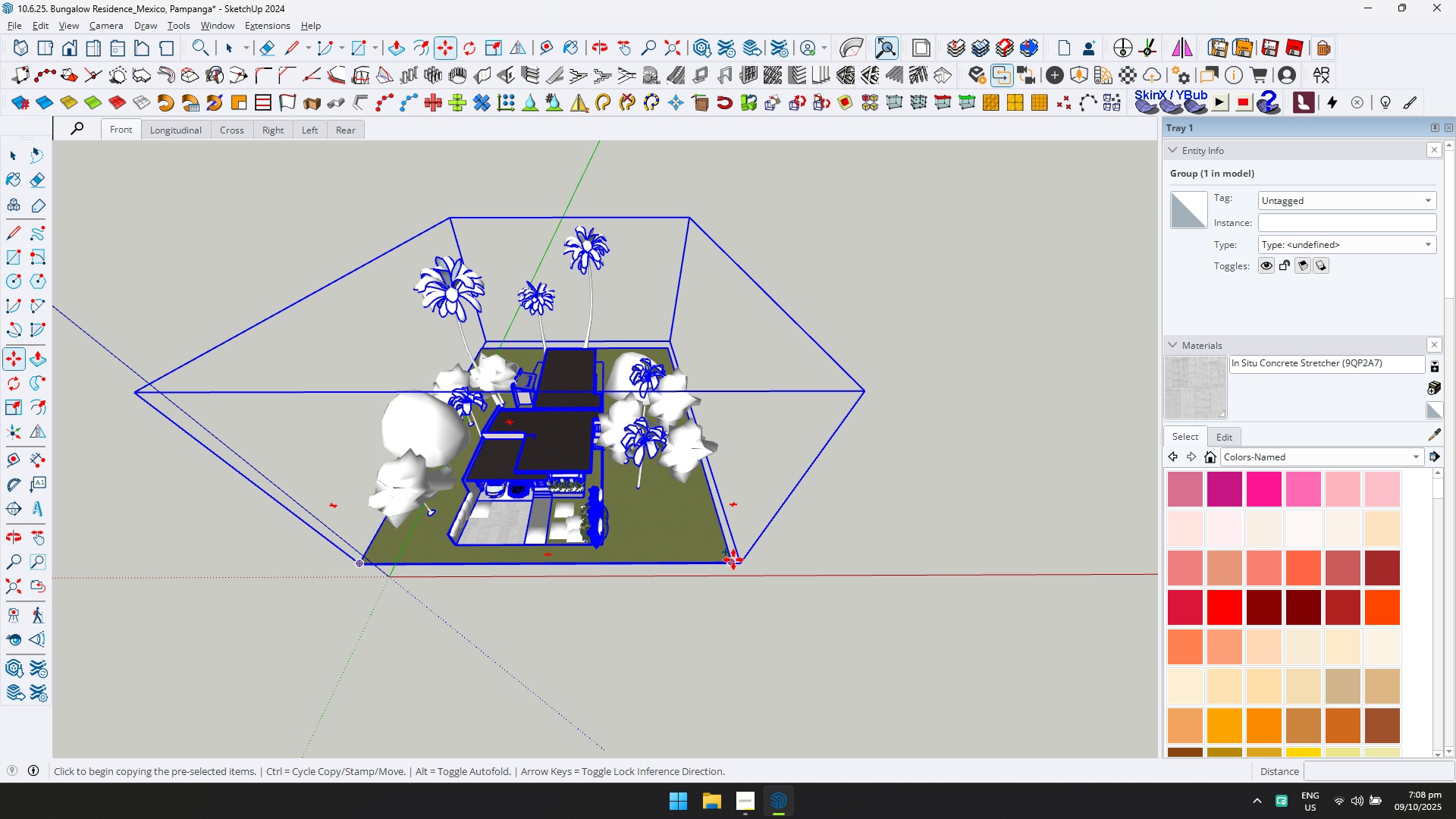 
left_click([733, 560])
 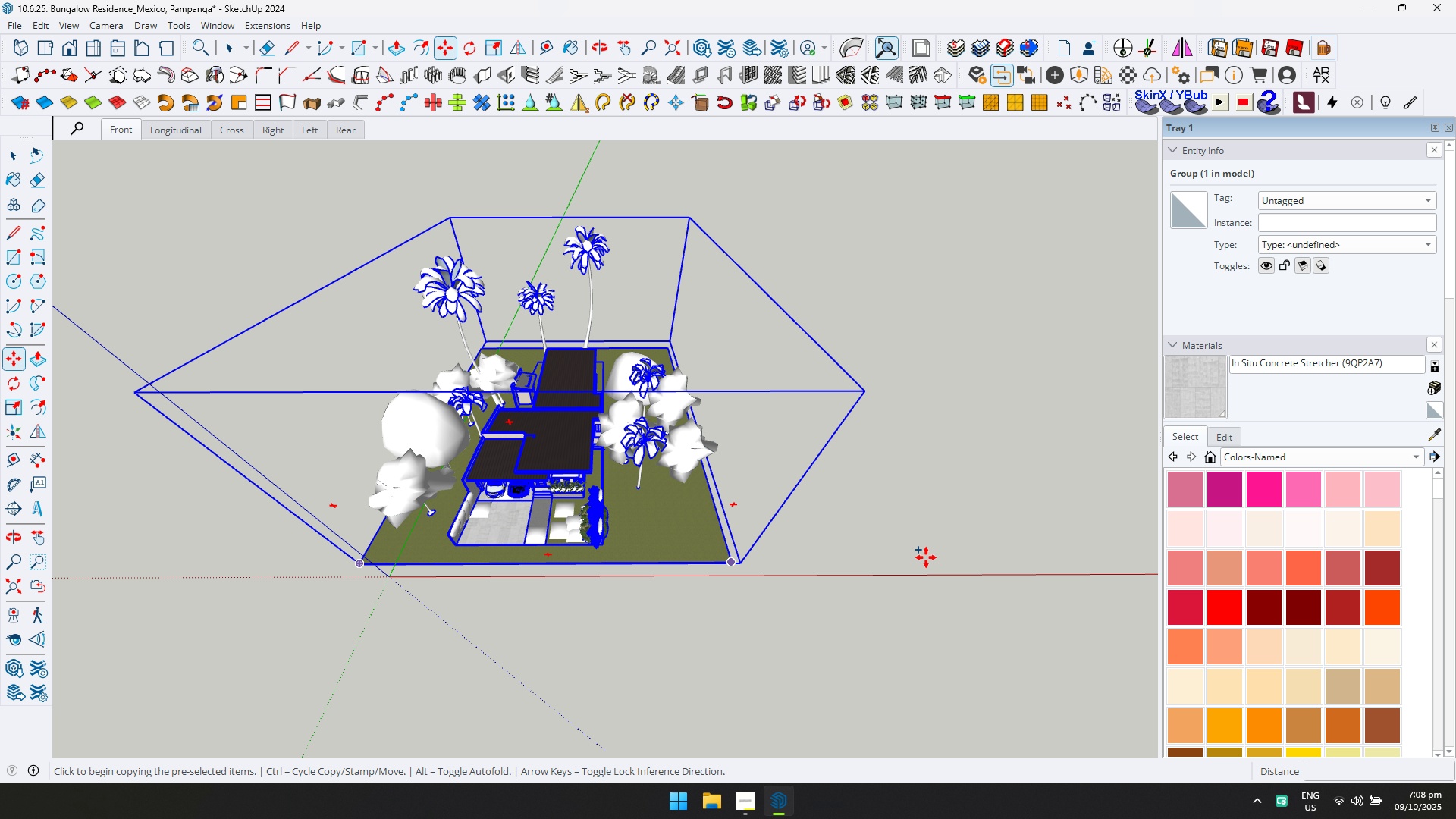 
scroll: coordinate [995, 547], scroll_direction: down, amount: 8.0
 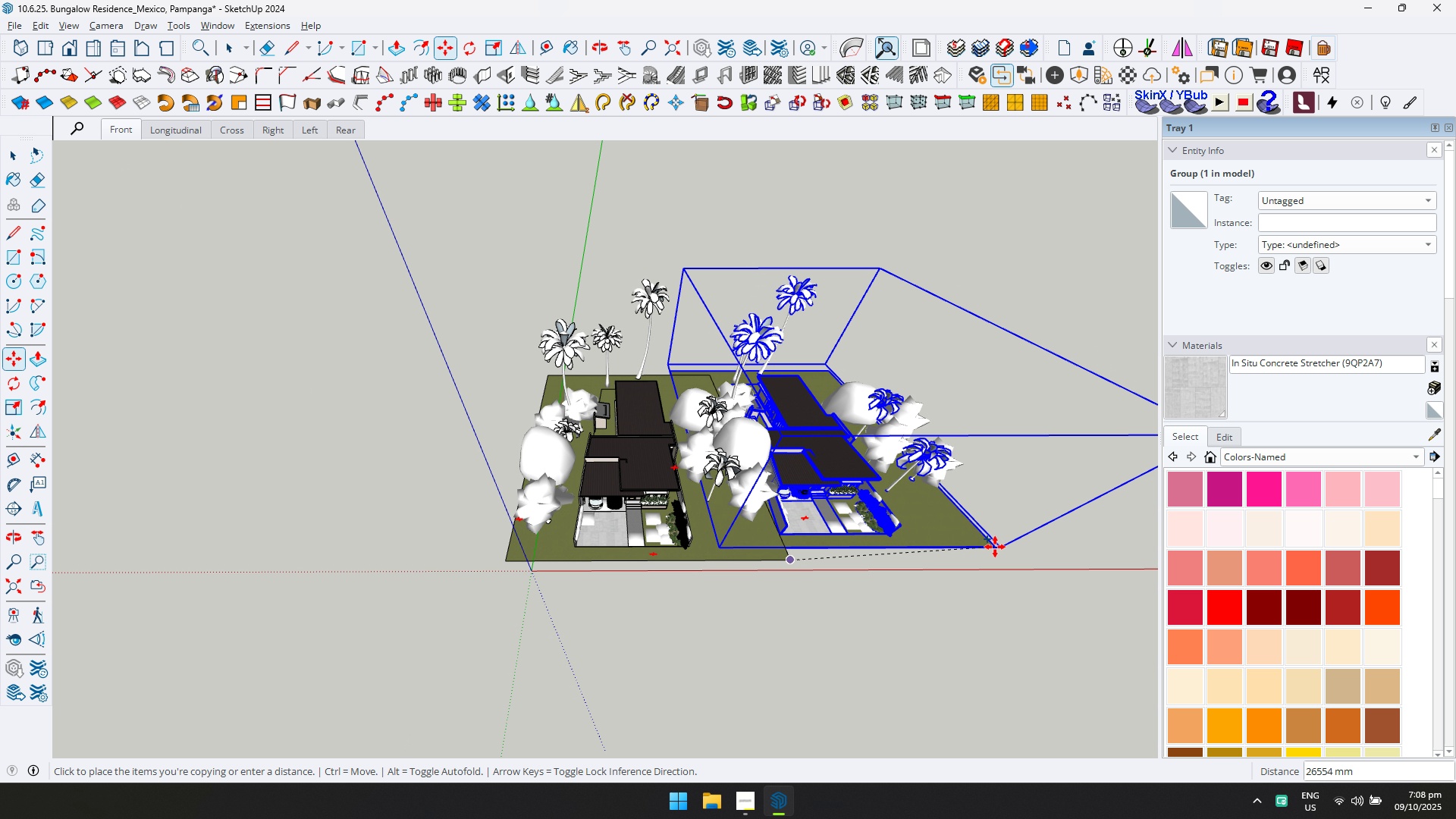 
hold_key(key=ShiftLeft, duration=0.5)
 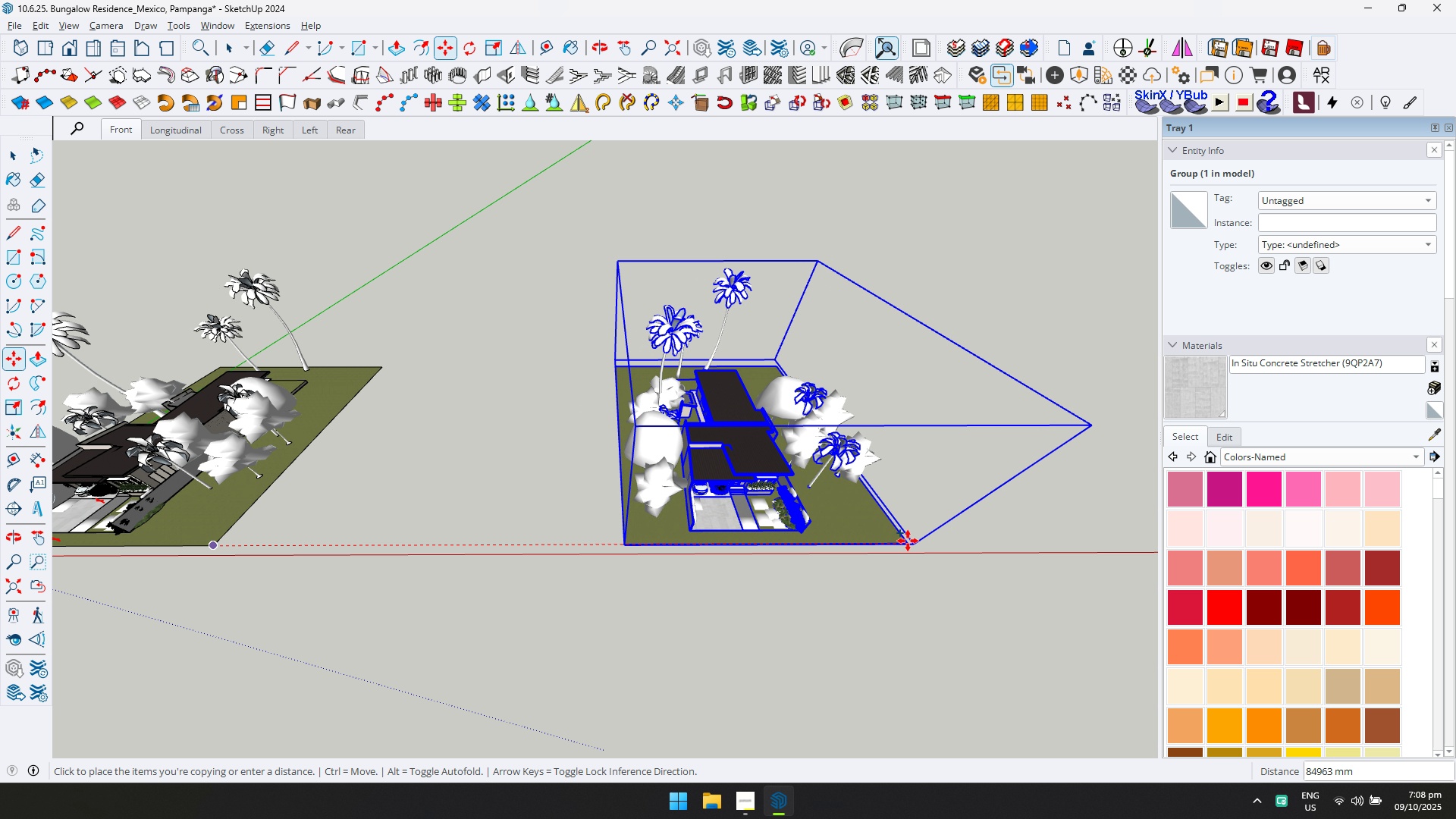 
left_click([908, 541])
 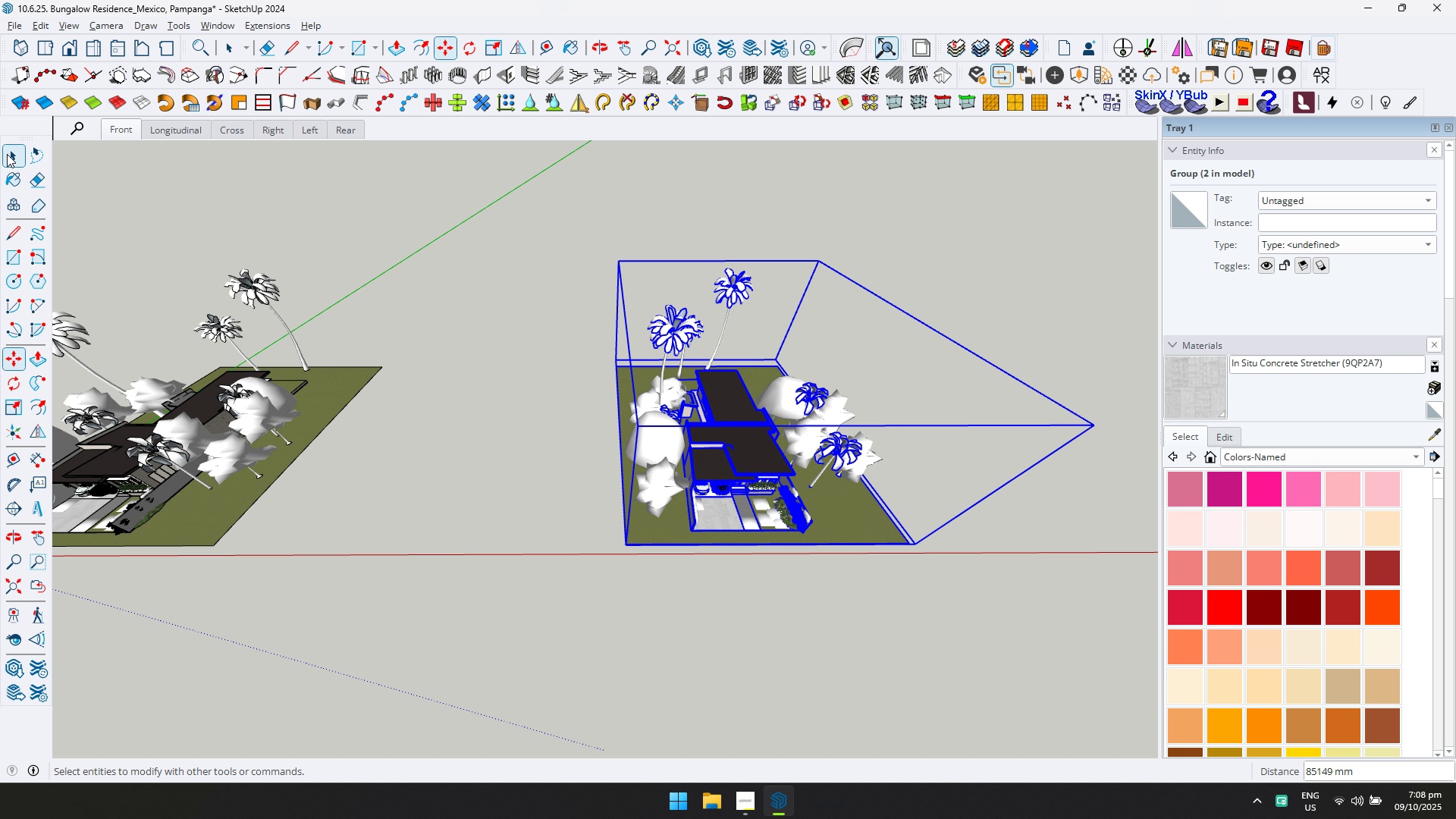 
left_click([7, 154])
 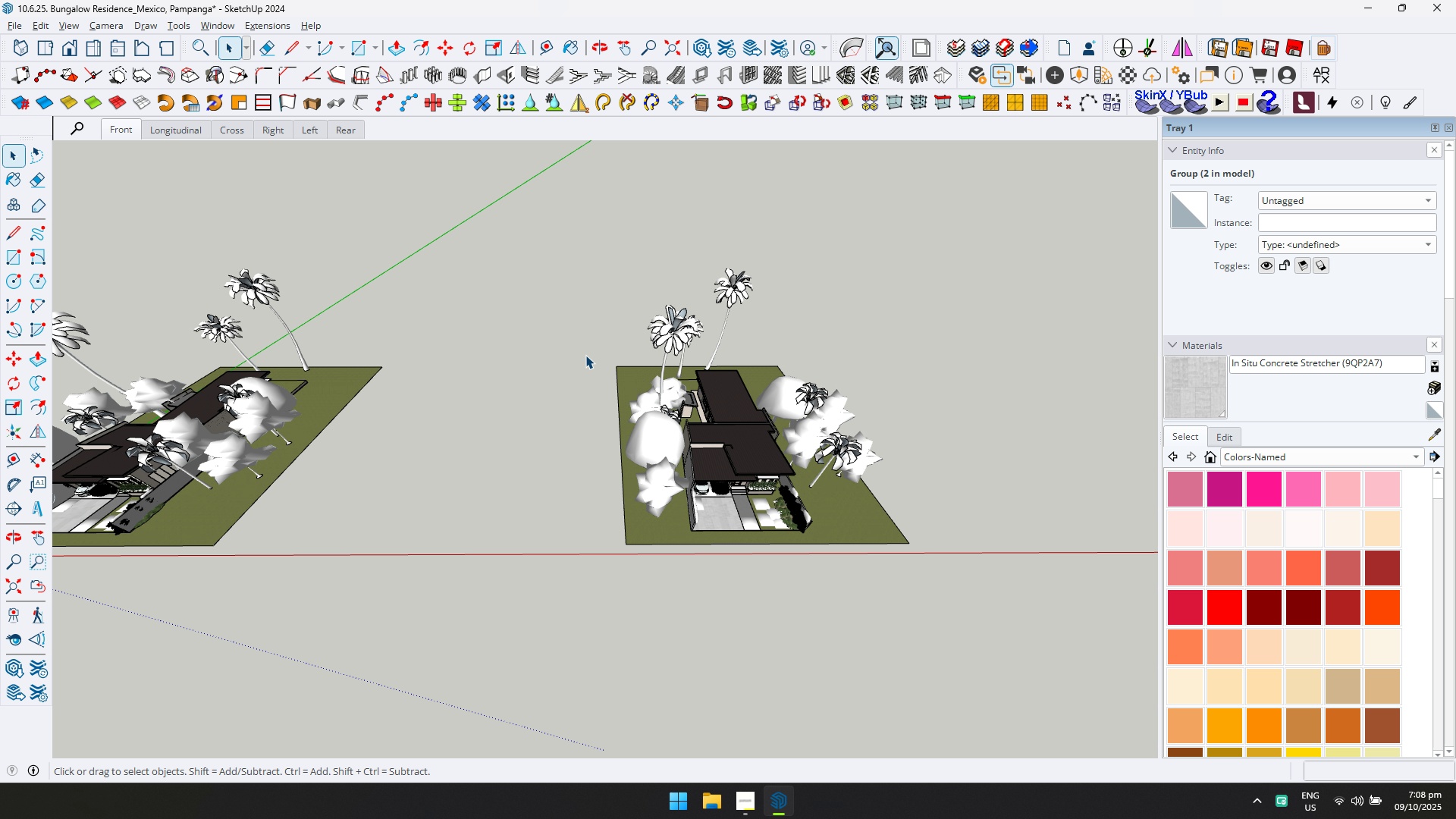 
scroll: coordinate [698, 440], scroll_direction: up, amount: 43.0
 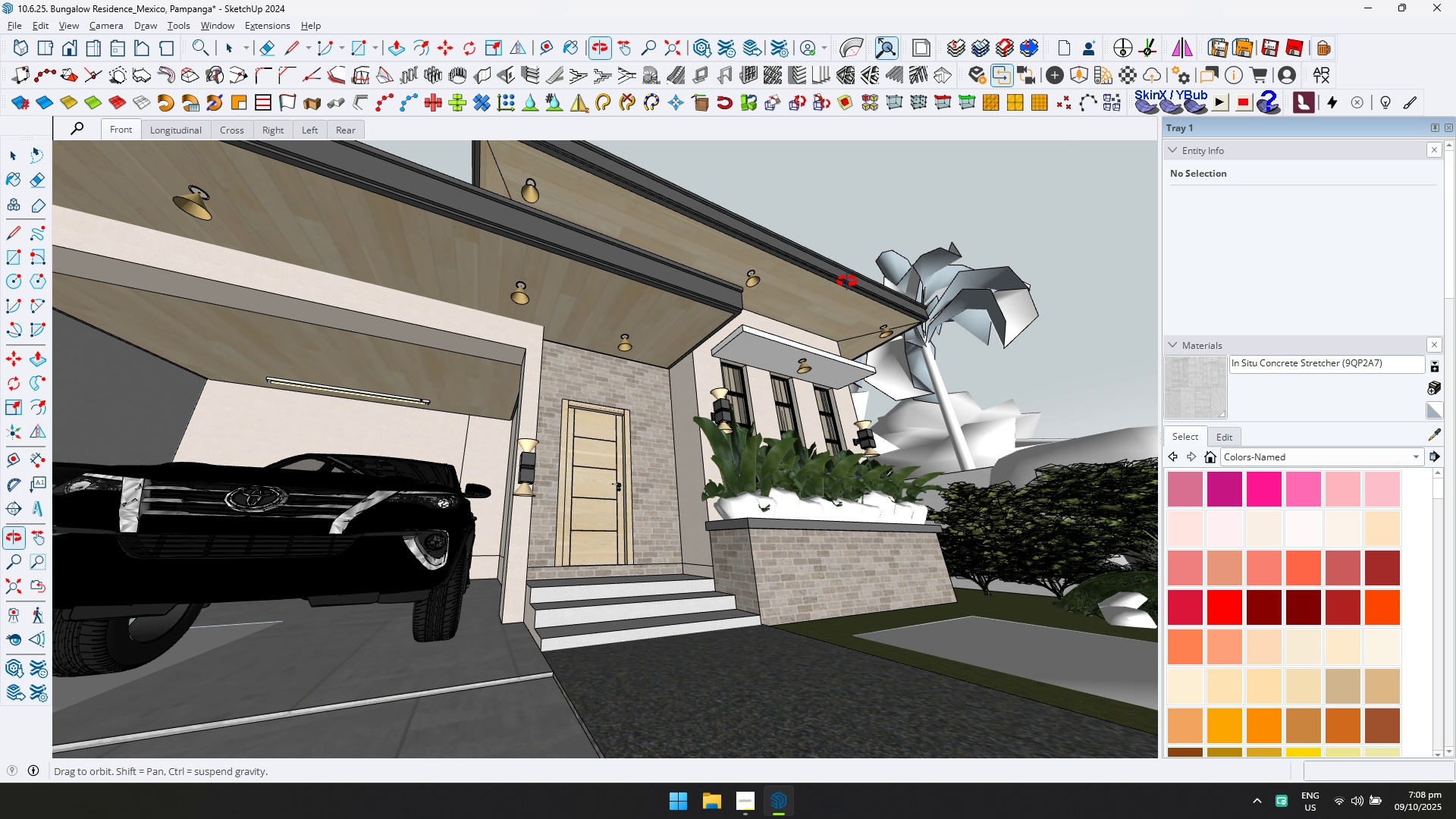 
scroll: coordinate [547, 500], scroll_direction: down, amount: 4.0
 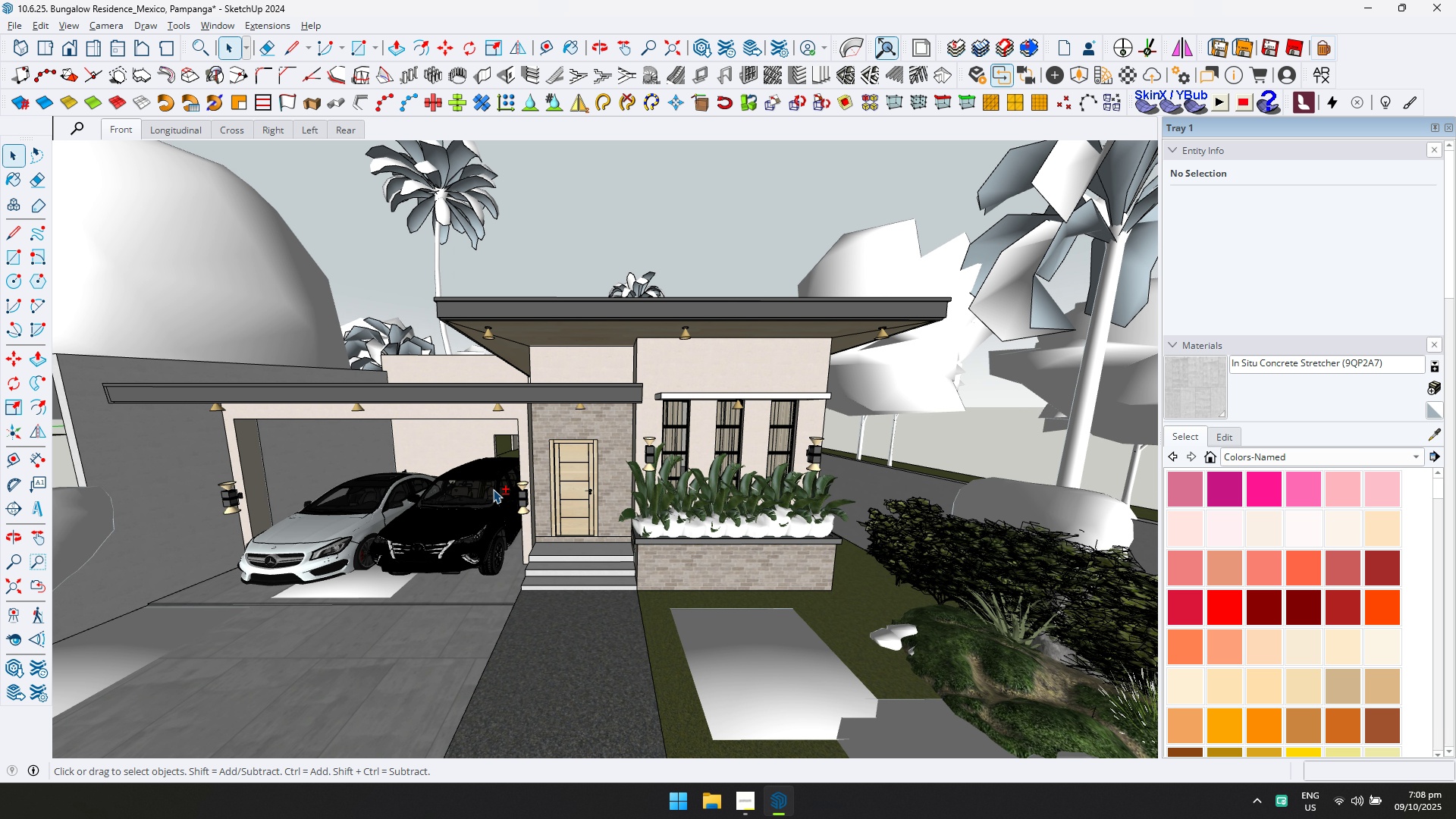 
key(Shift+ShiftLeft)
 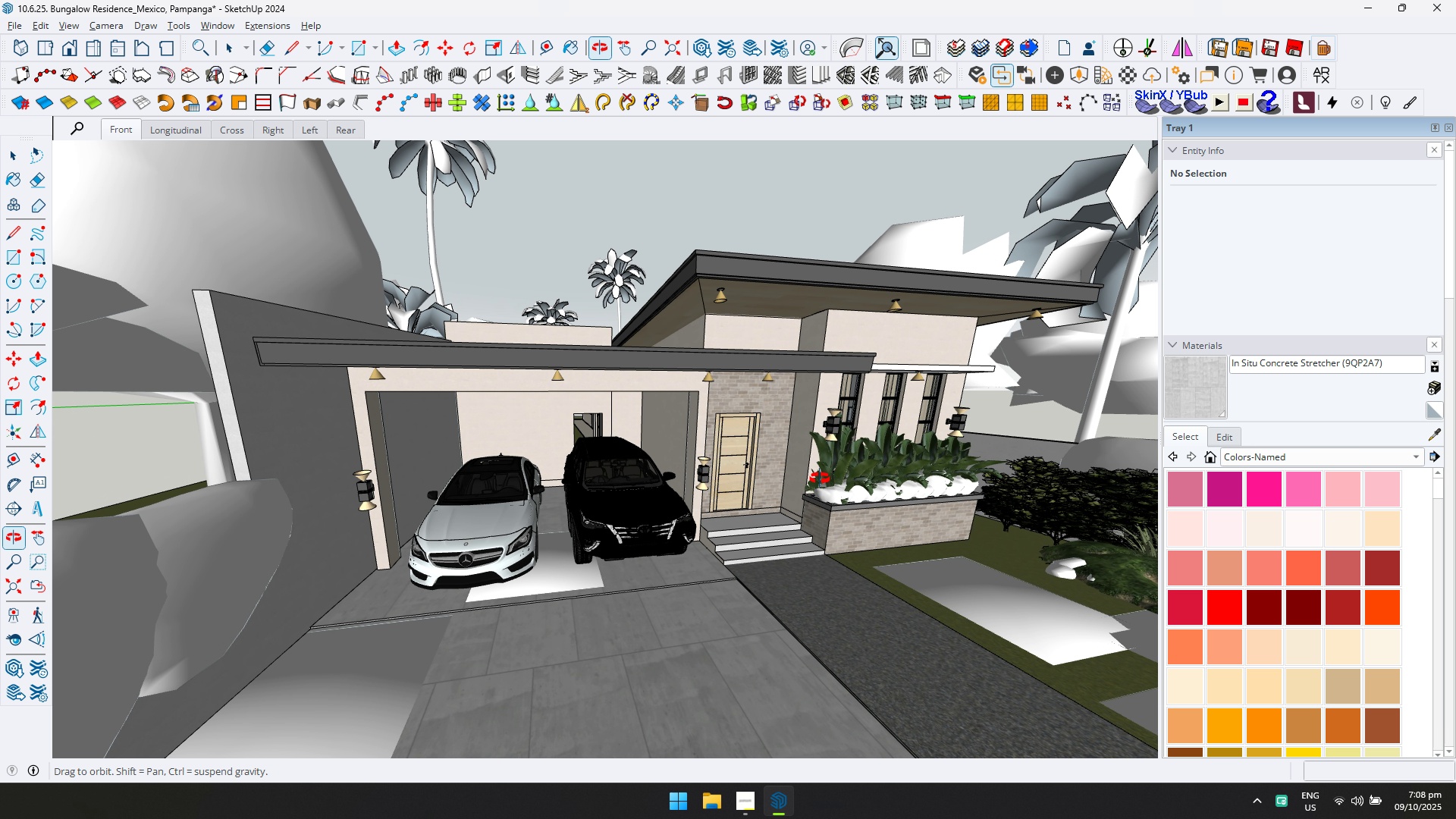 
scroll: coordinate [812, 538], scroll_direction: down, amount: 4.0
 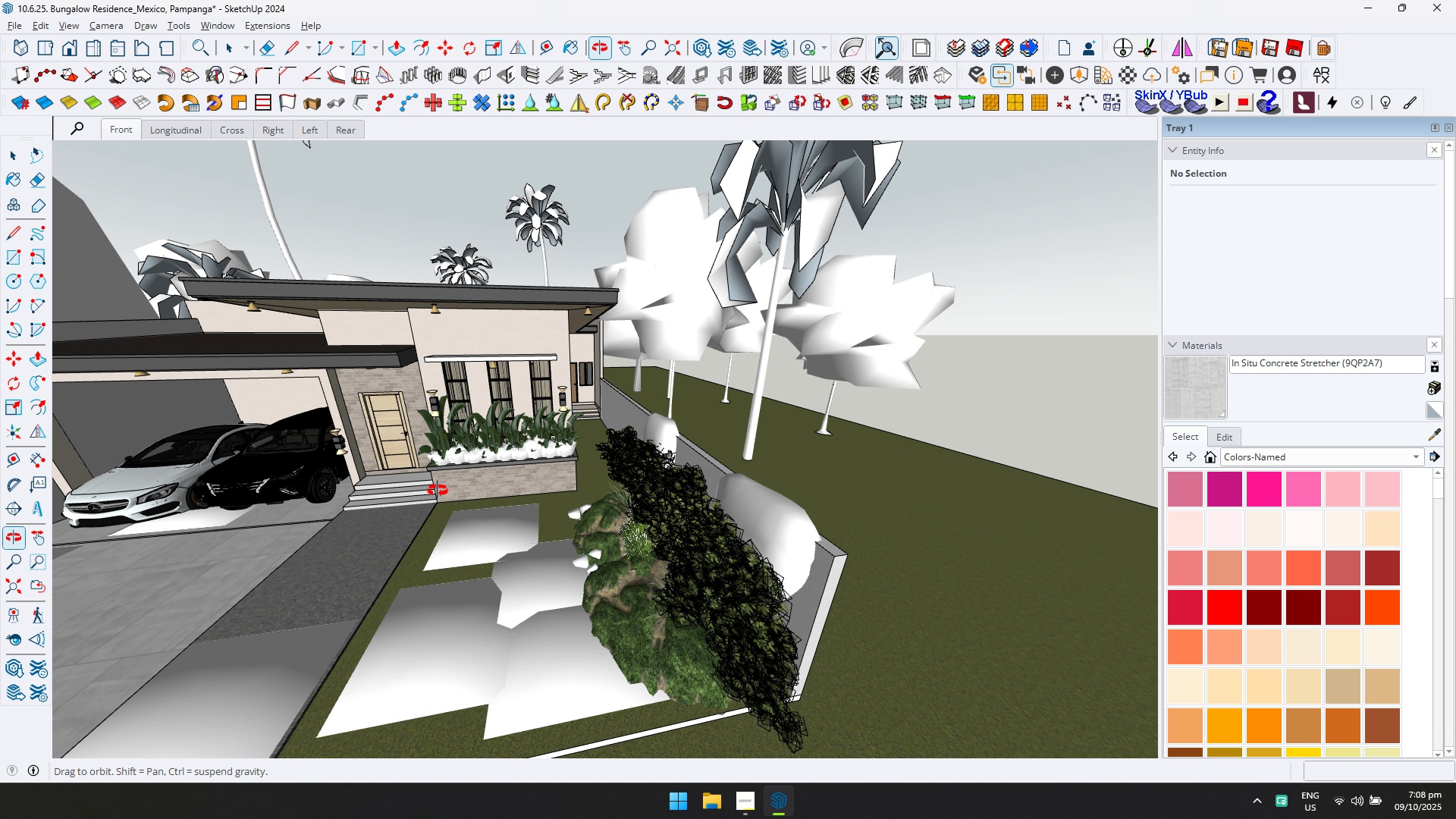 
hold_key(key=ShiftLeft, duration=0.57)
 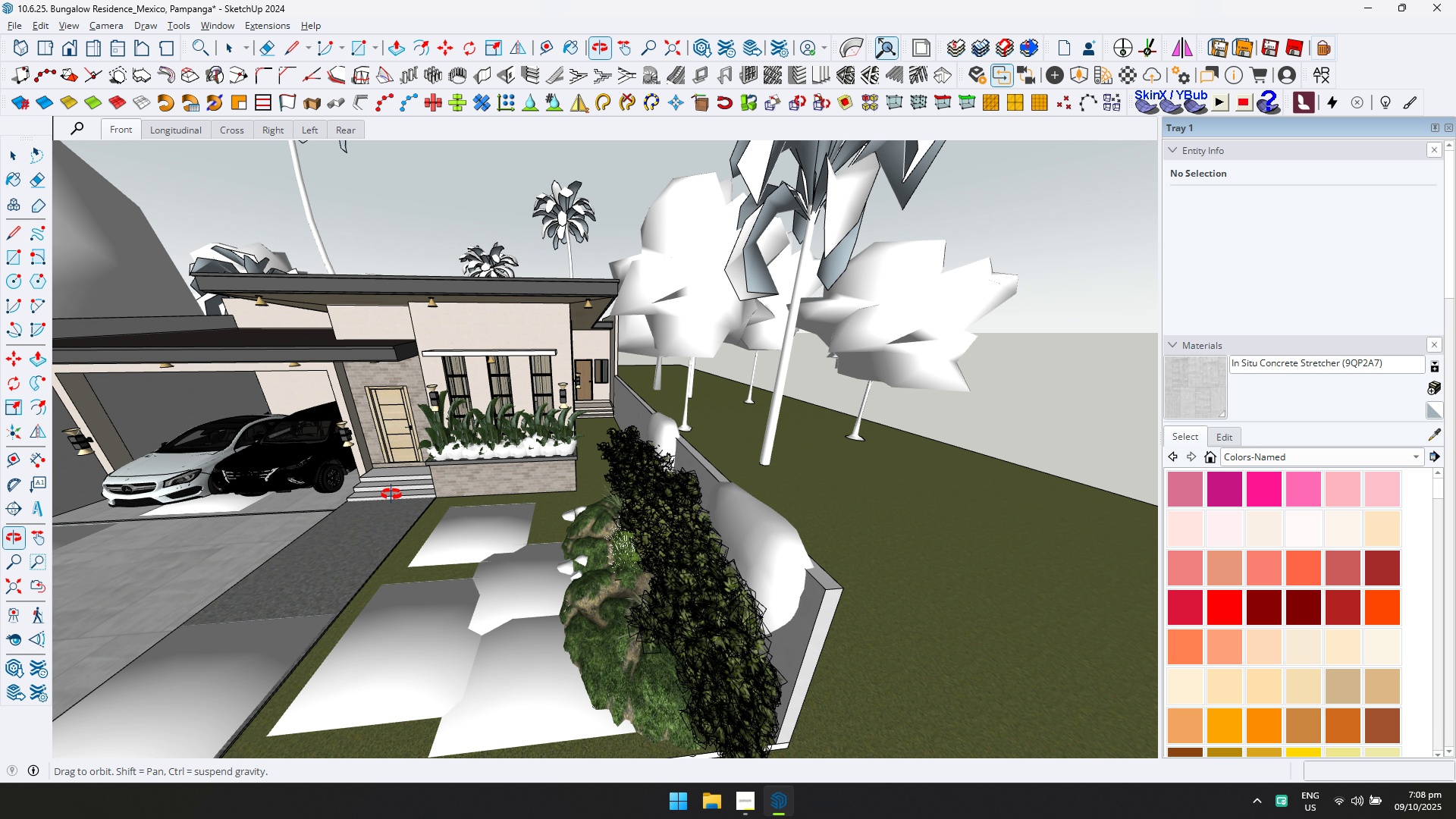 
hold_key(key=ShiftLeft, duration=0.39)
 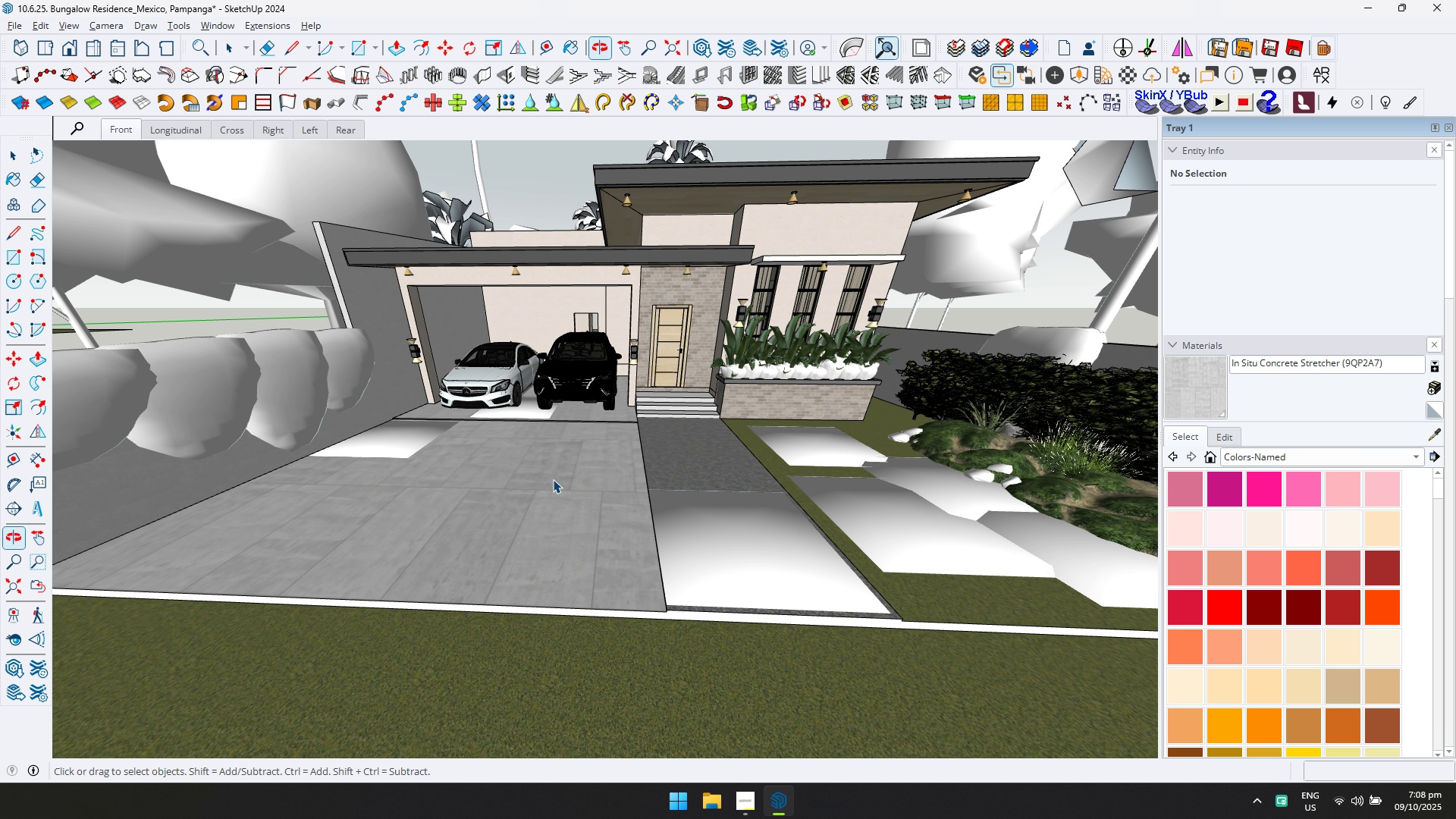 
scroll: coordinate [535, 480], scroll_direction: up, amount: 5.0
 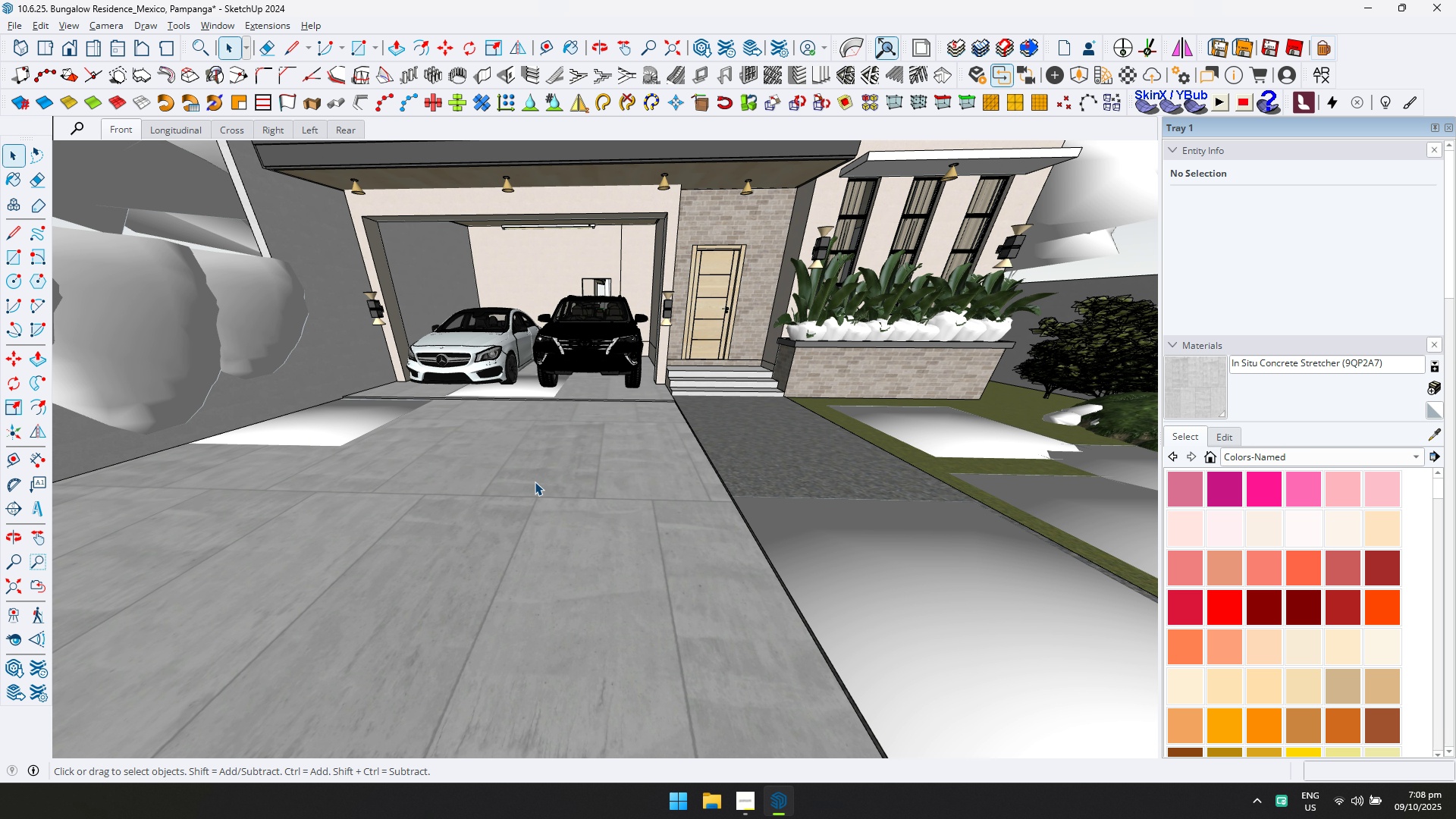 
scroll: coordinate [540, 477], scroll_direction: down, amount: 9.0
 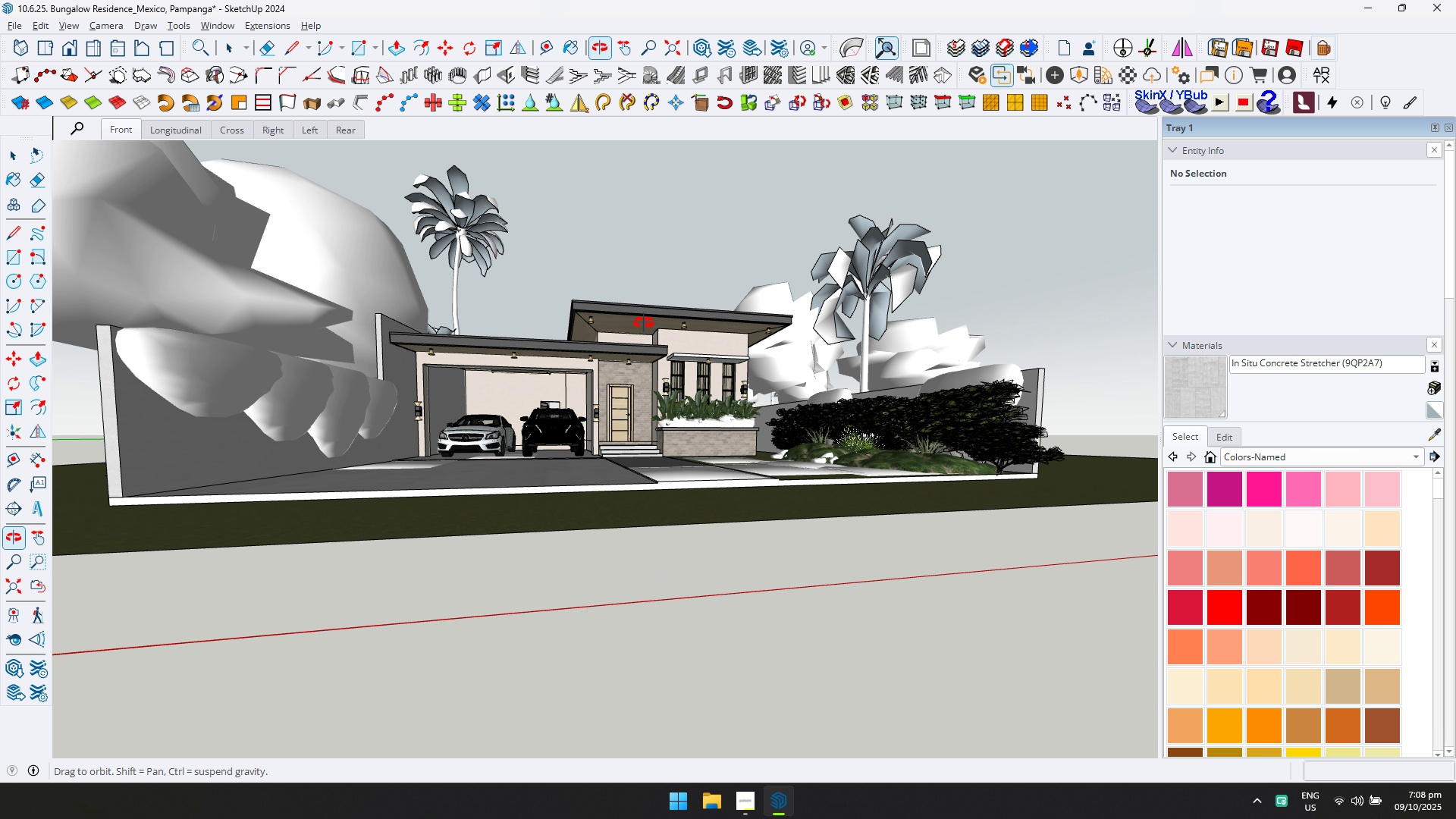 
scroll: coordinate [687, 246], scroll_direction: up, amount: 6.0
 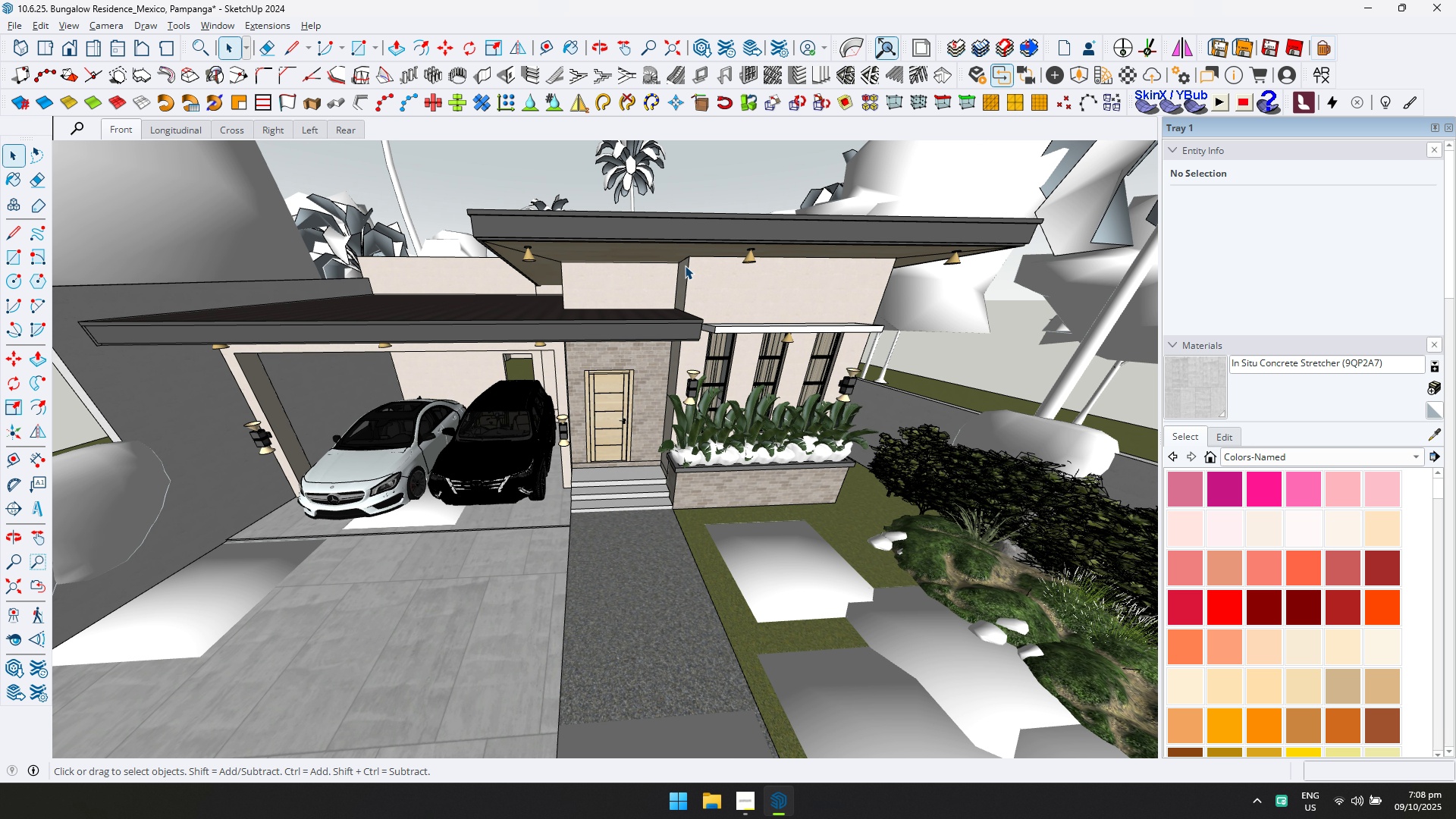 
key(Shift+ShiftLeft)
 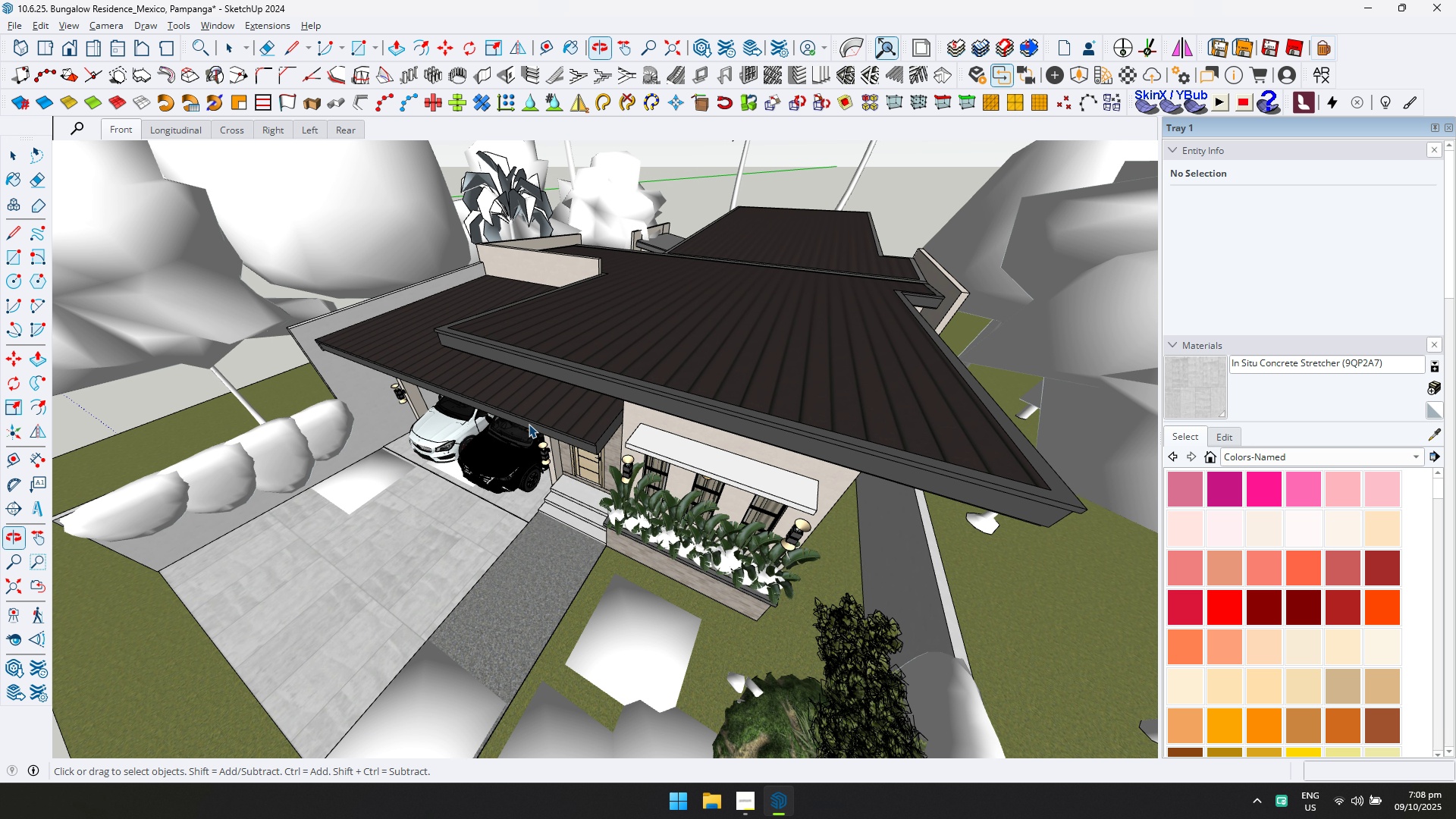 
key(Shift+ShiftLeft)
 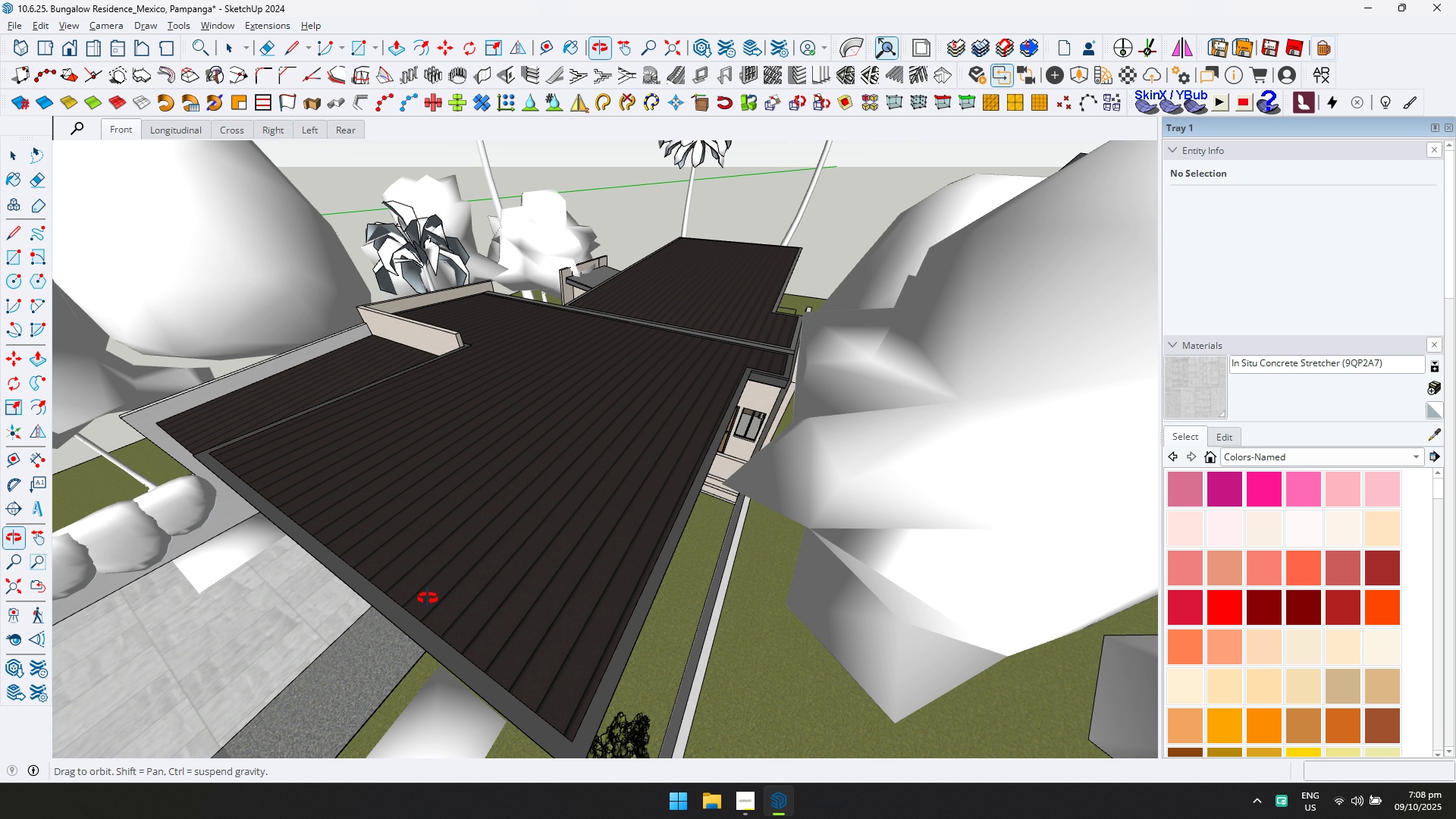 
scroll: coordinate [429, 596], scroll_direction: up, amount: 1.0
 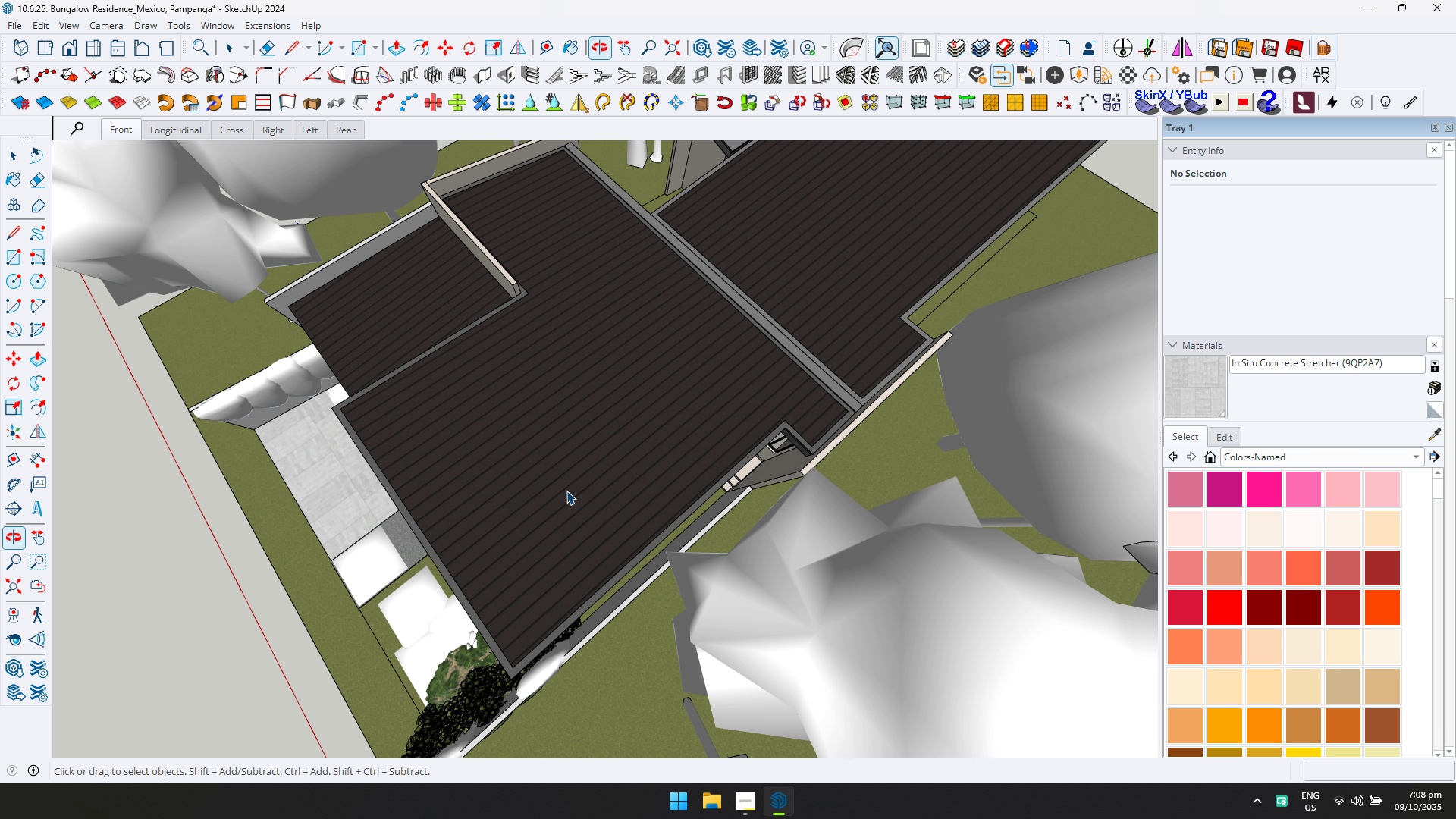 
key(Shift+ShiftLeft)
 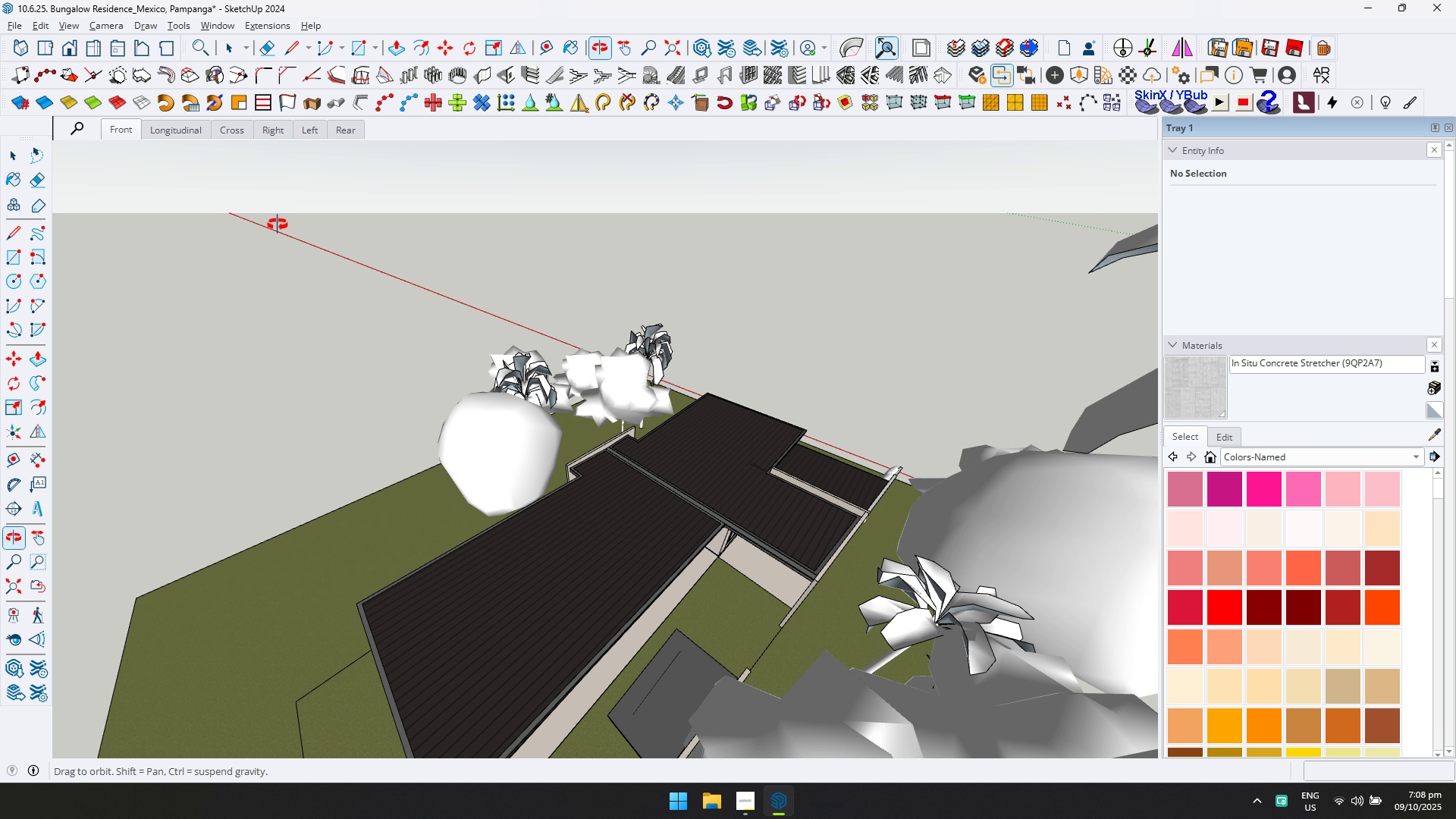 
key(Shift+ShiftLeft)
 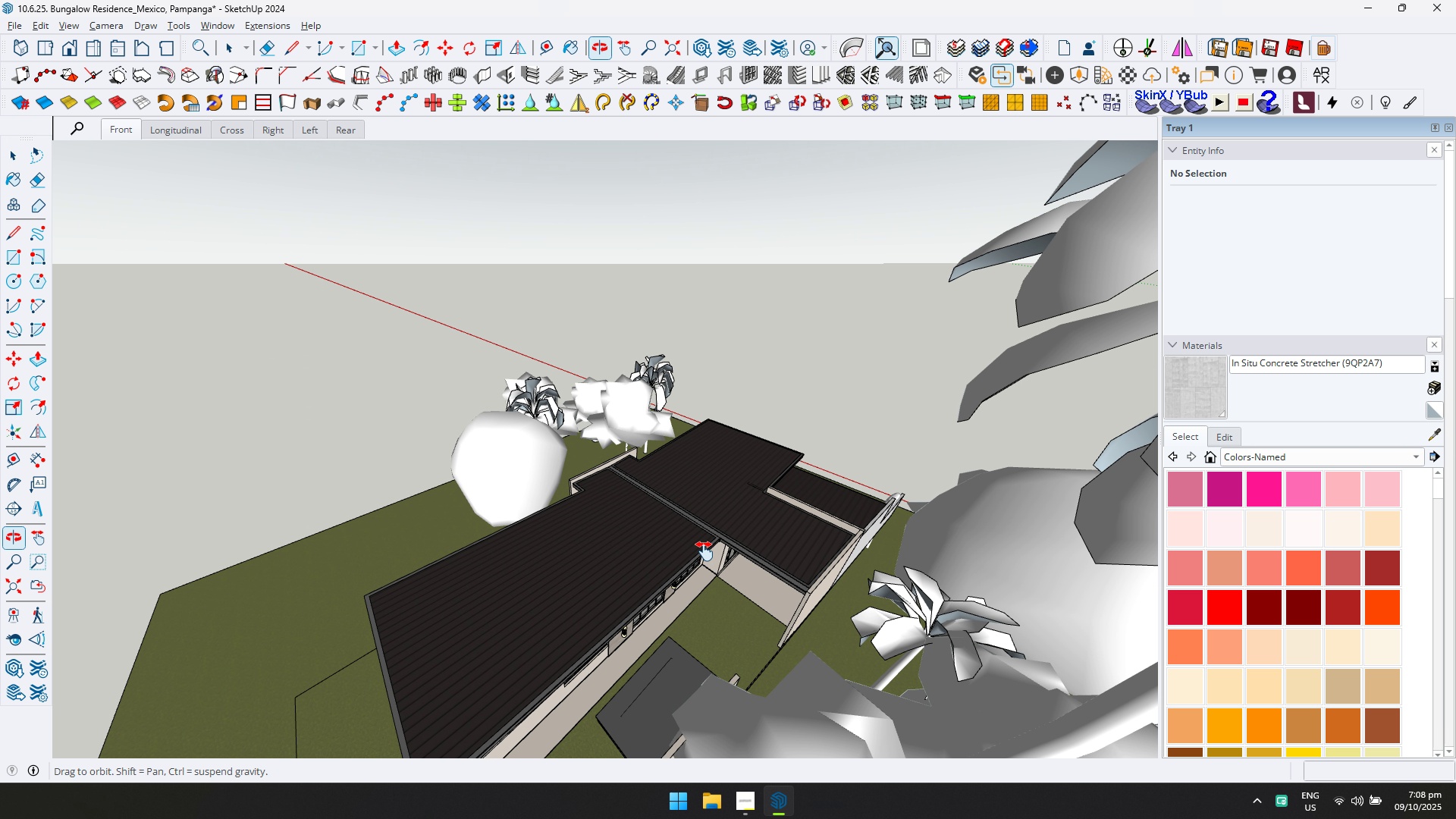 
scroll: coordinate [891, 487], scroll_direction: up, amount: 3.0
 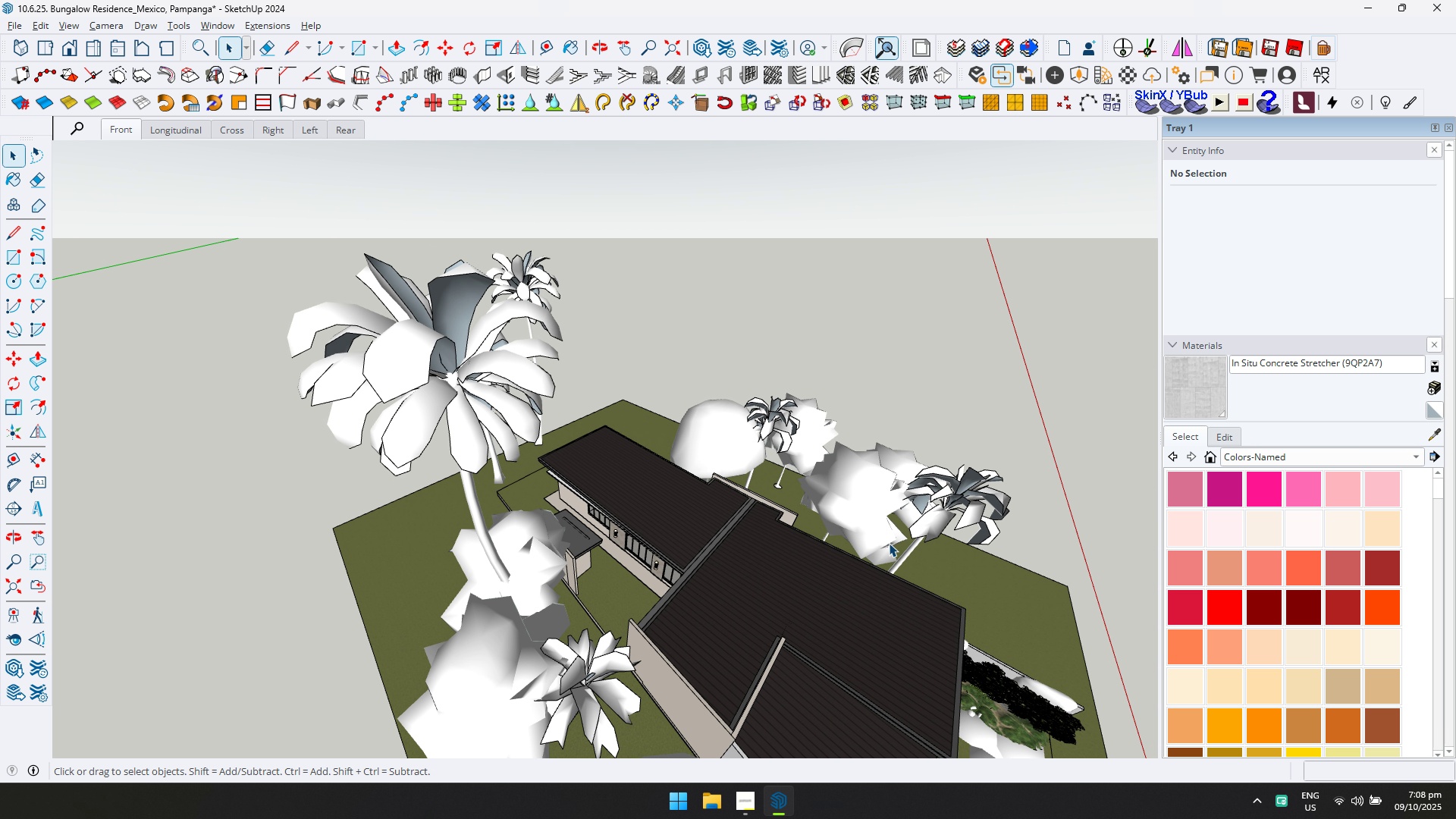 
key(Shift+ShiftLeft)
 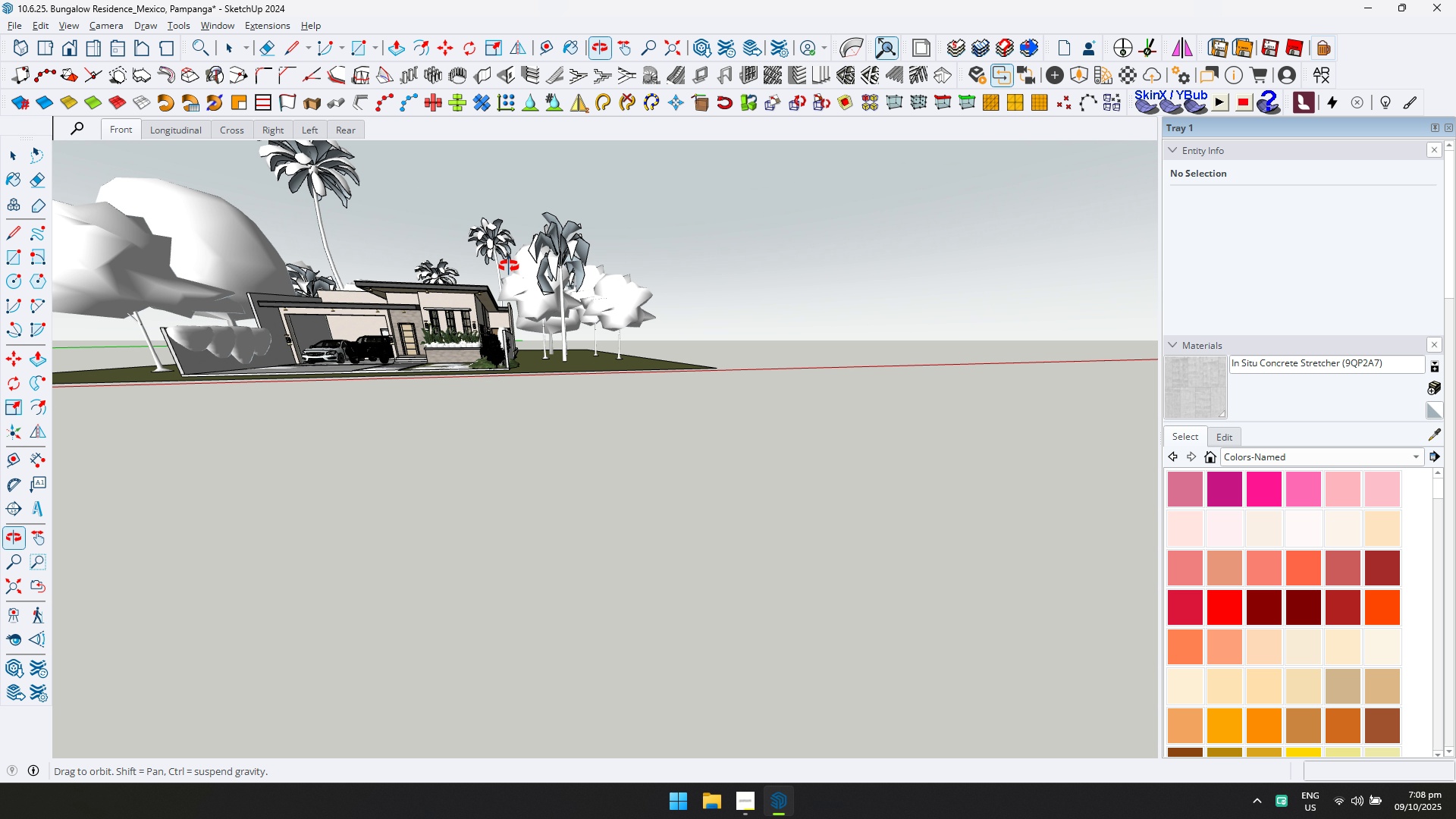 
key(Shift+ShiftLeft)
 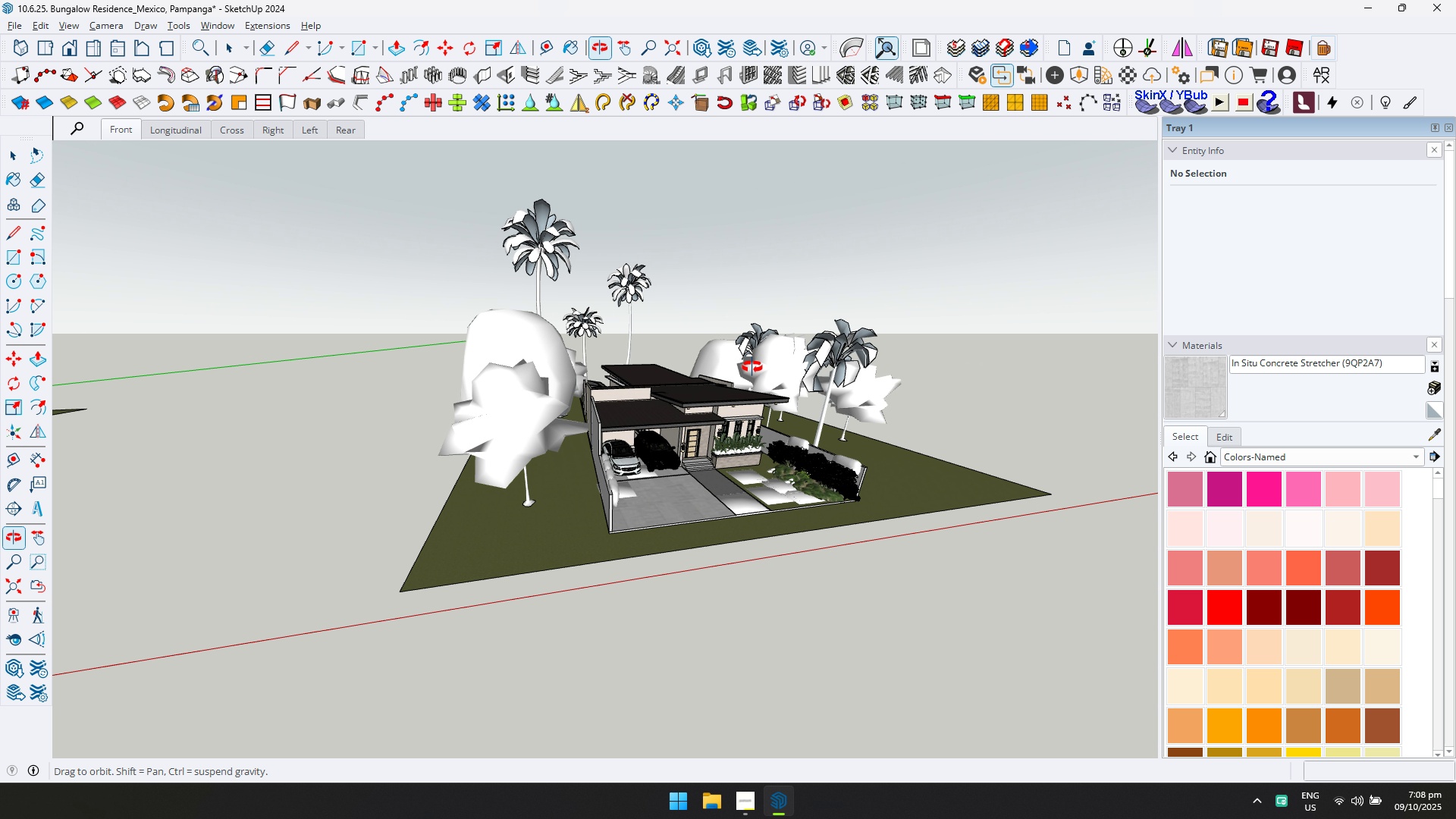 
scroll: coordinate [696, 545], scroll_direction: up, amount: 33.0
 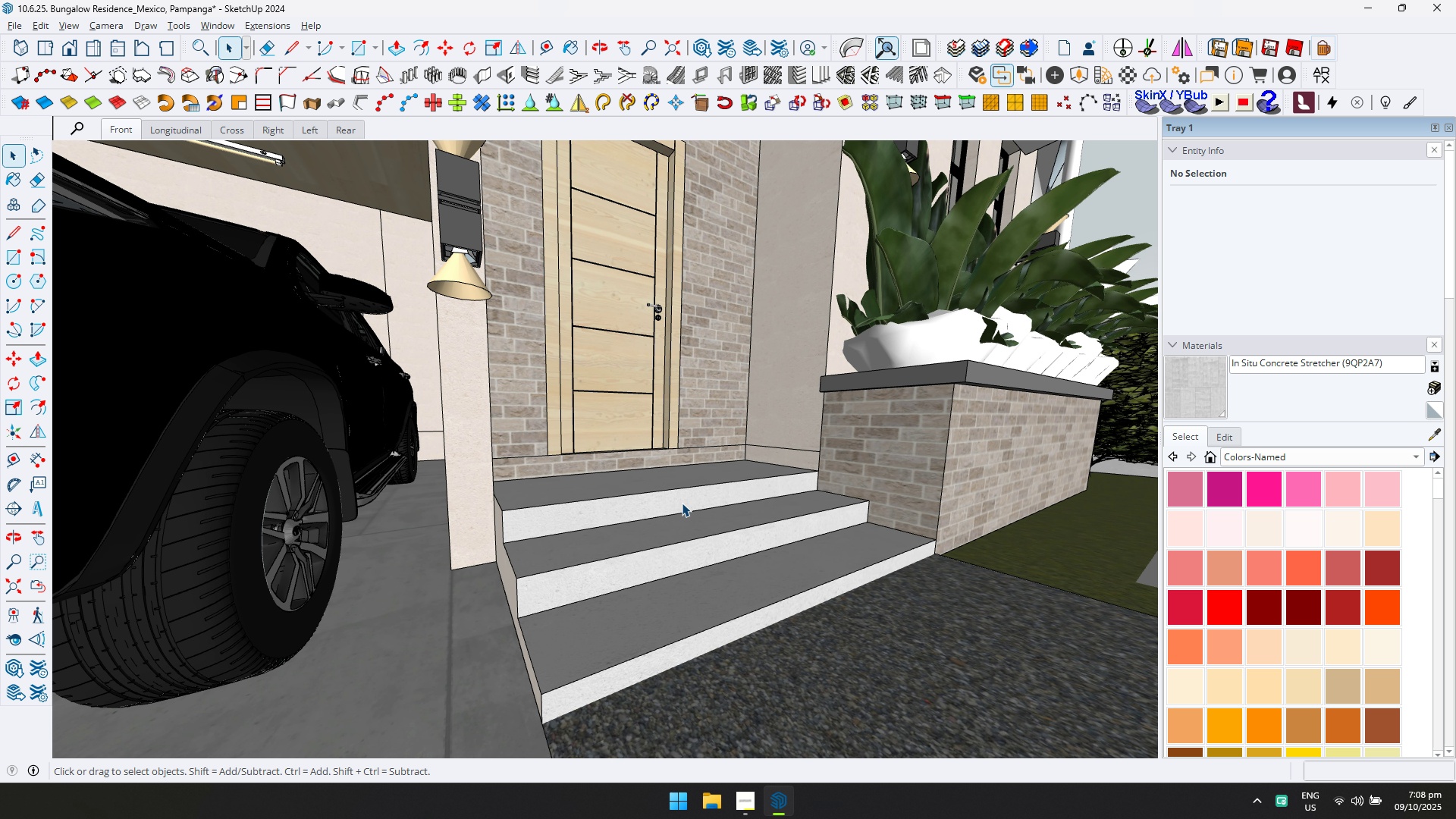 
double_click([682, 503])
 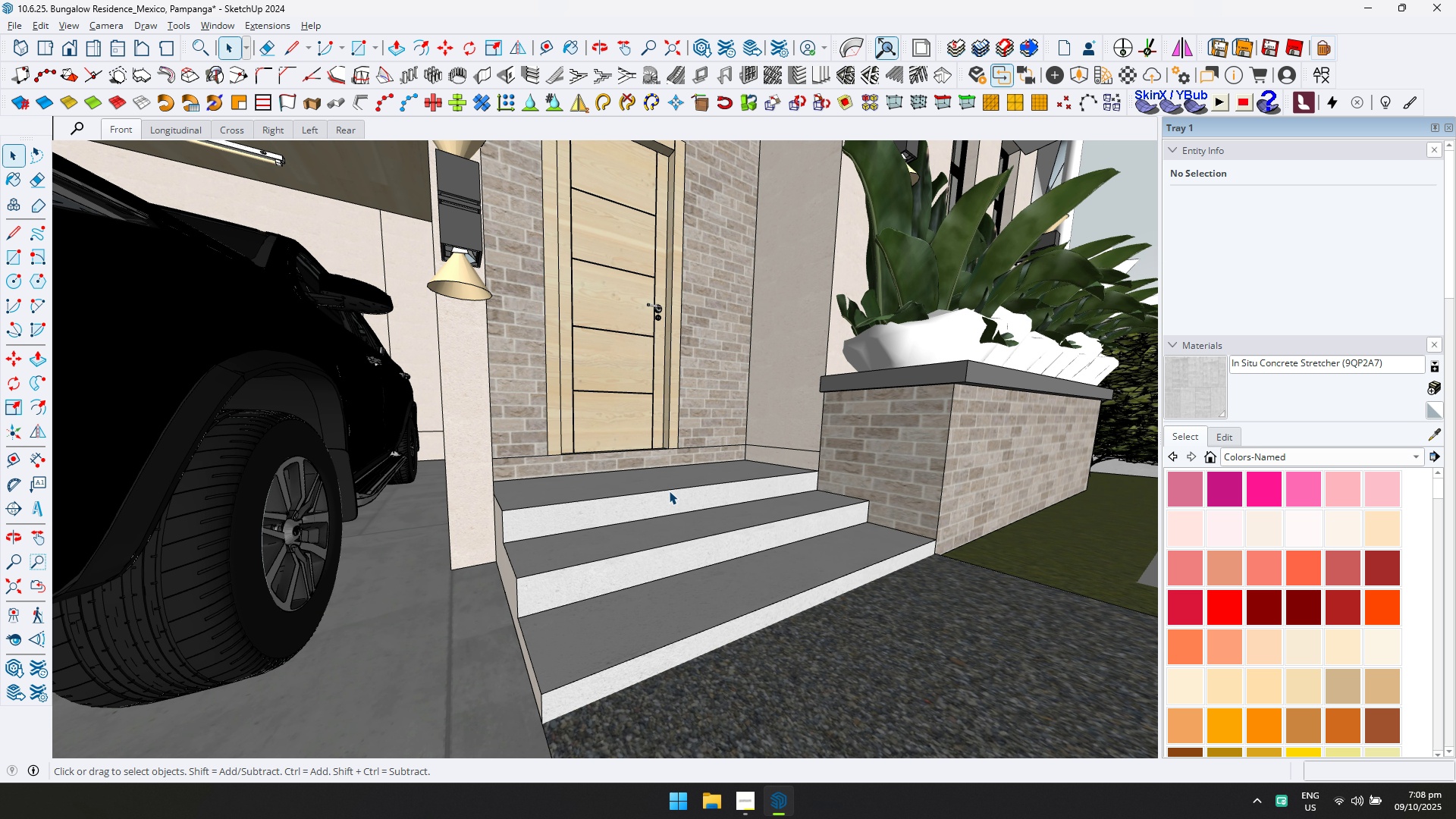 
scroll: coordinate [656, 480], scroll_direction: up, amount: 2.0
 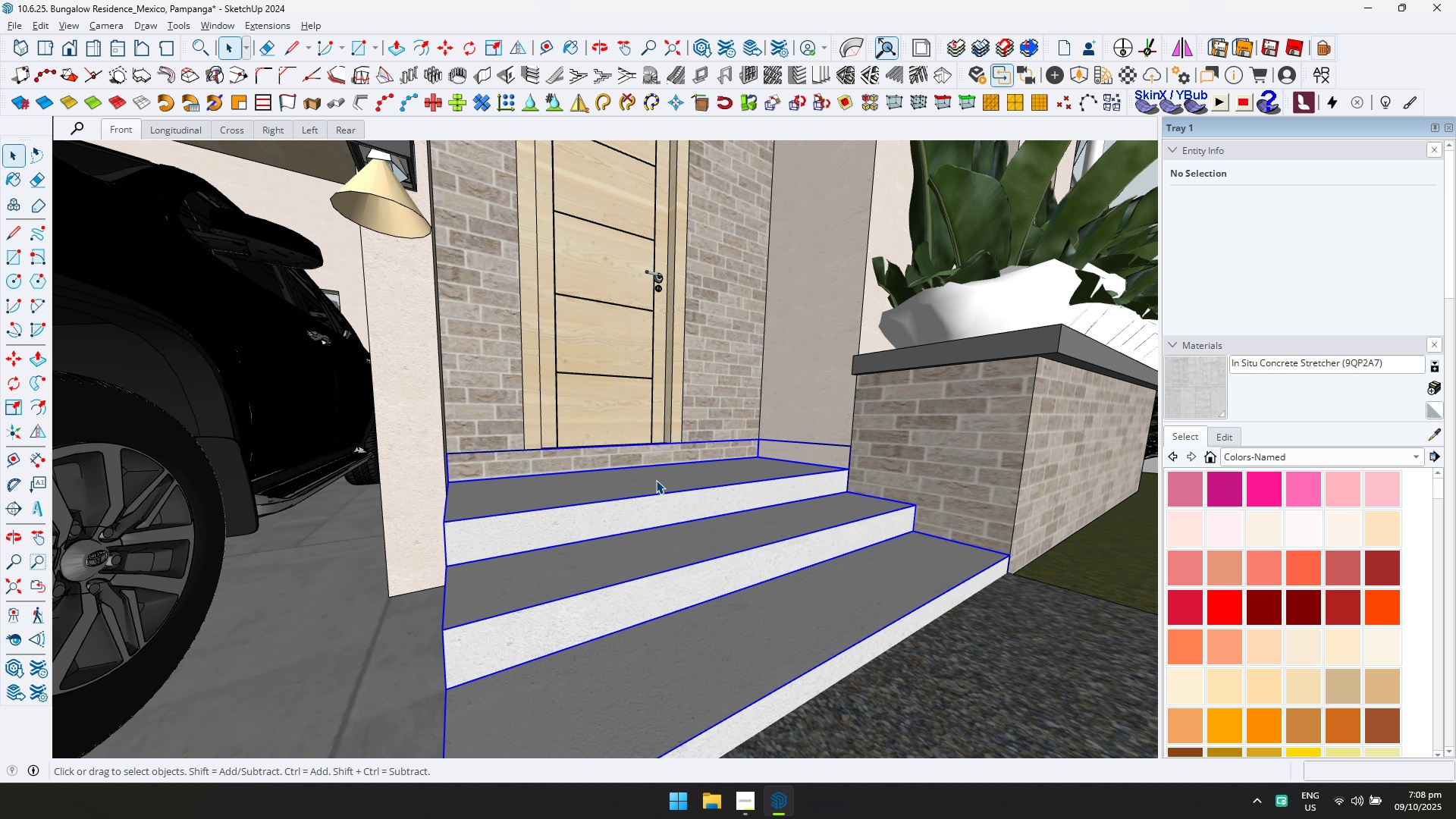 
double_click([656, 480])
 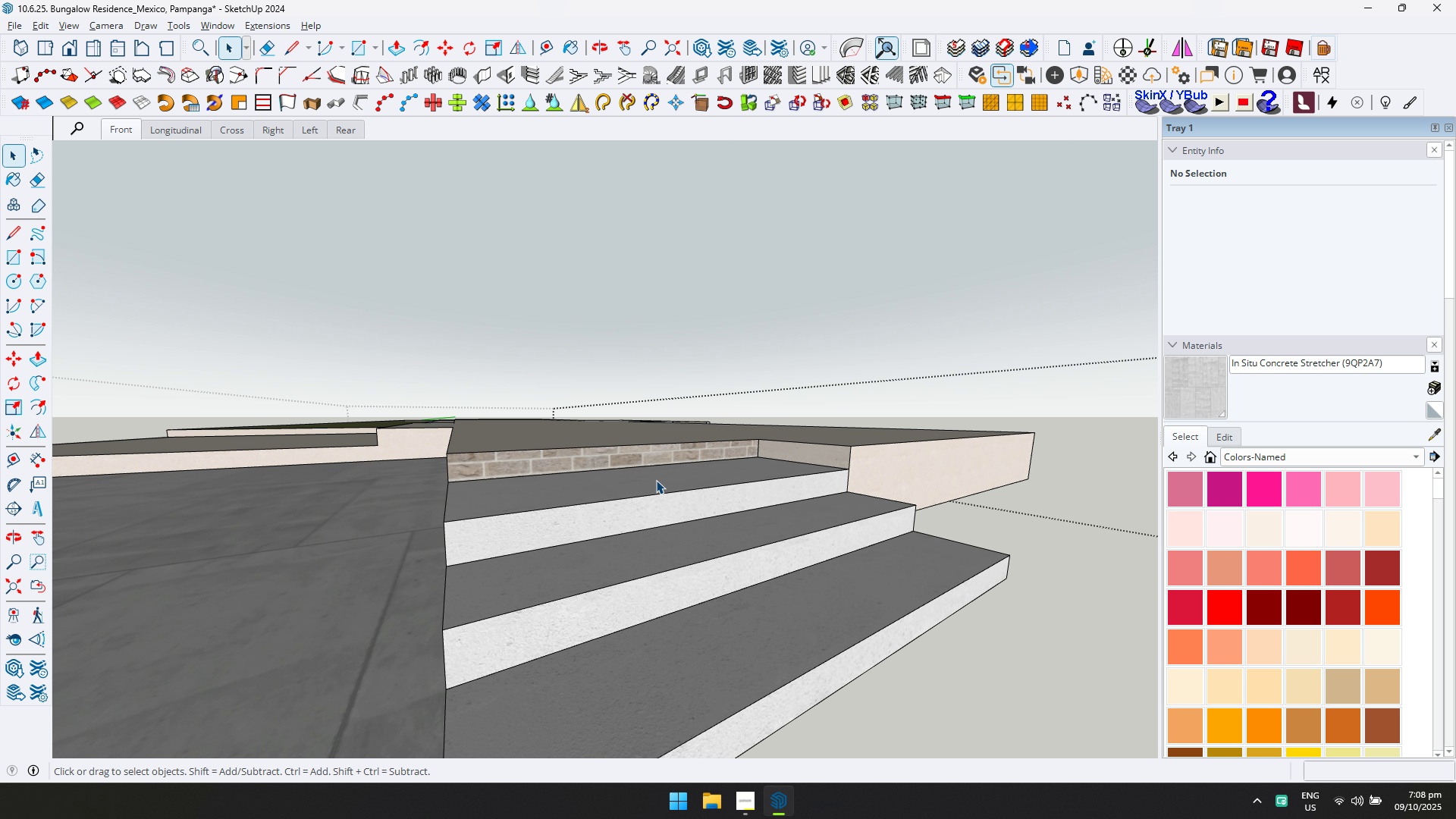 
left_click([656, 480])
 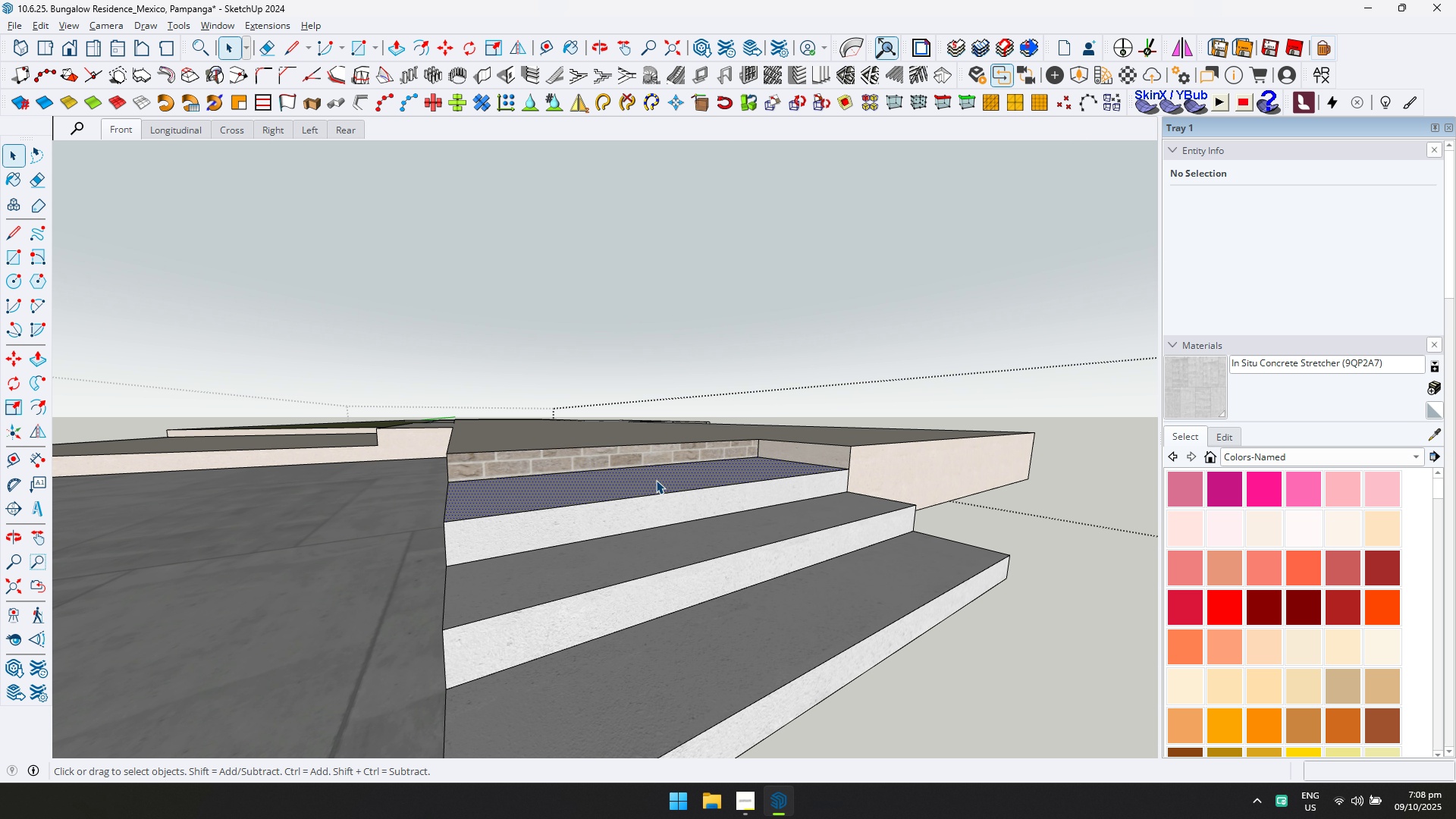 
scroll: coordinate [689, 466], scroll_direction: down, amount: 12.0
 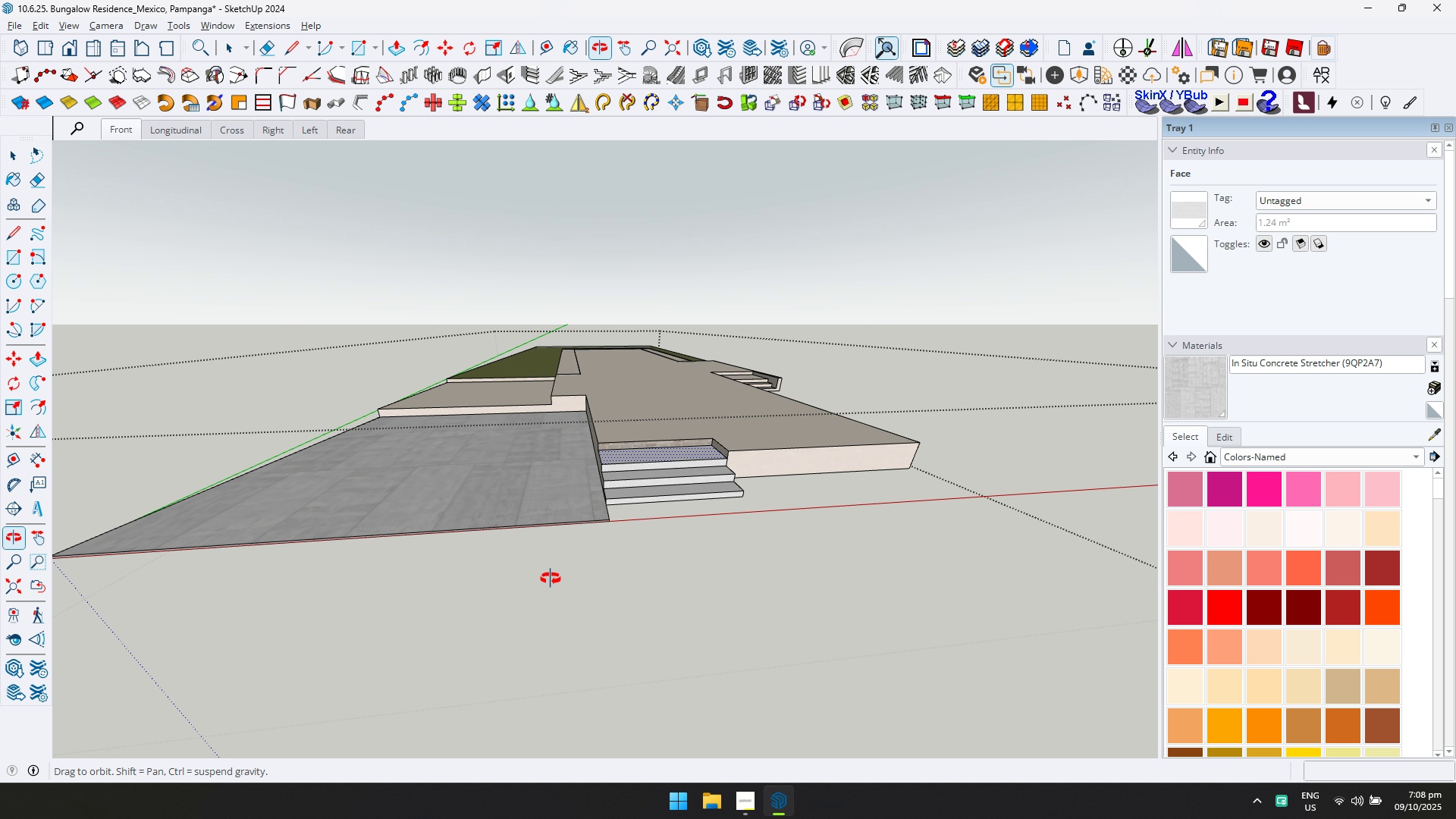 
scroll: coordinate [651, 450], scroll_direction: up, amount: 14.0
 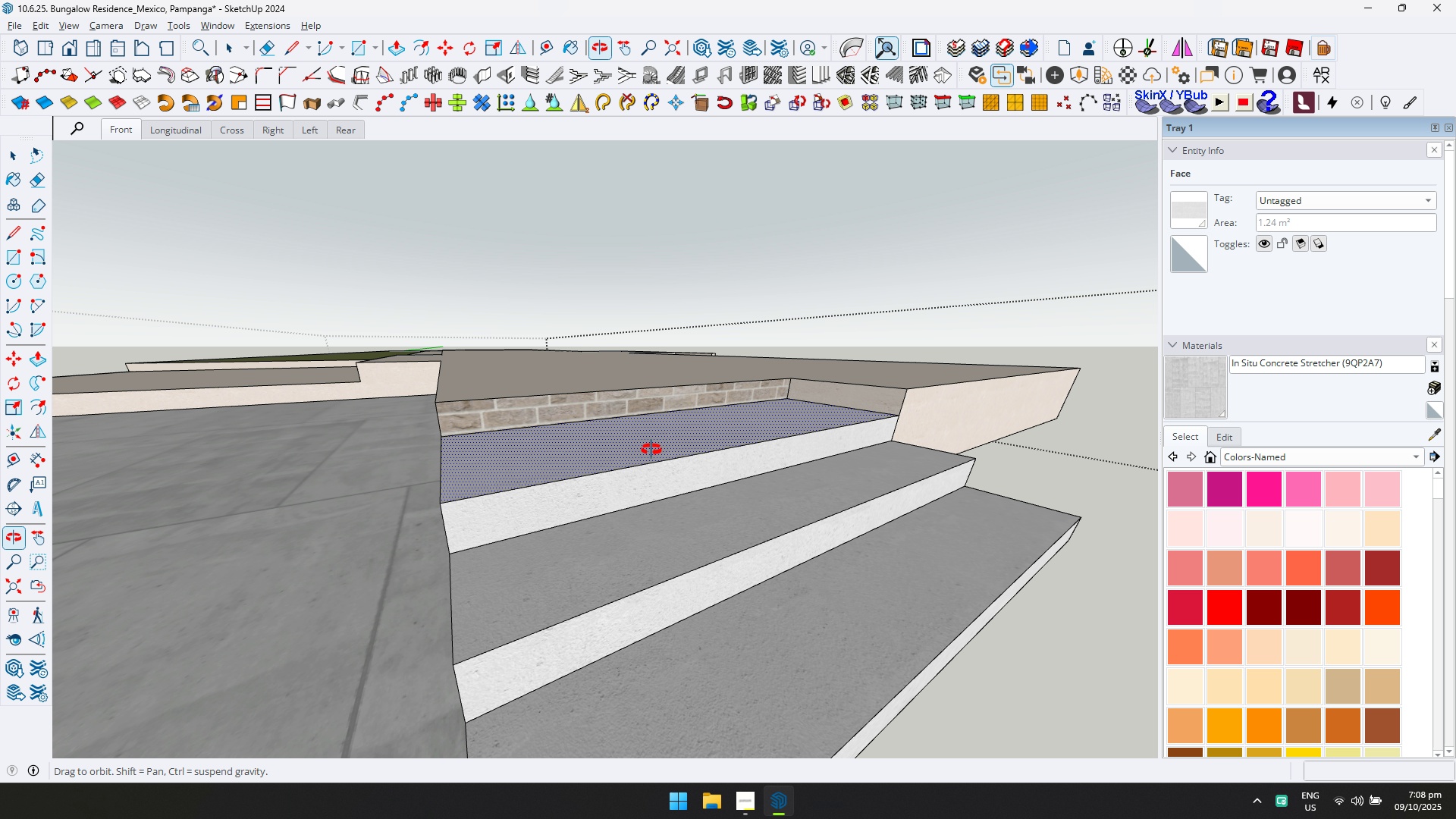 
type(op)
 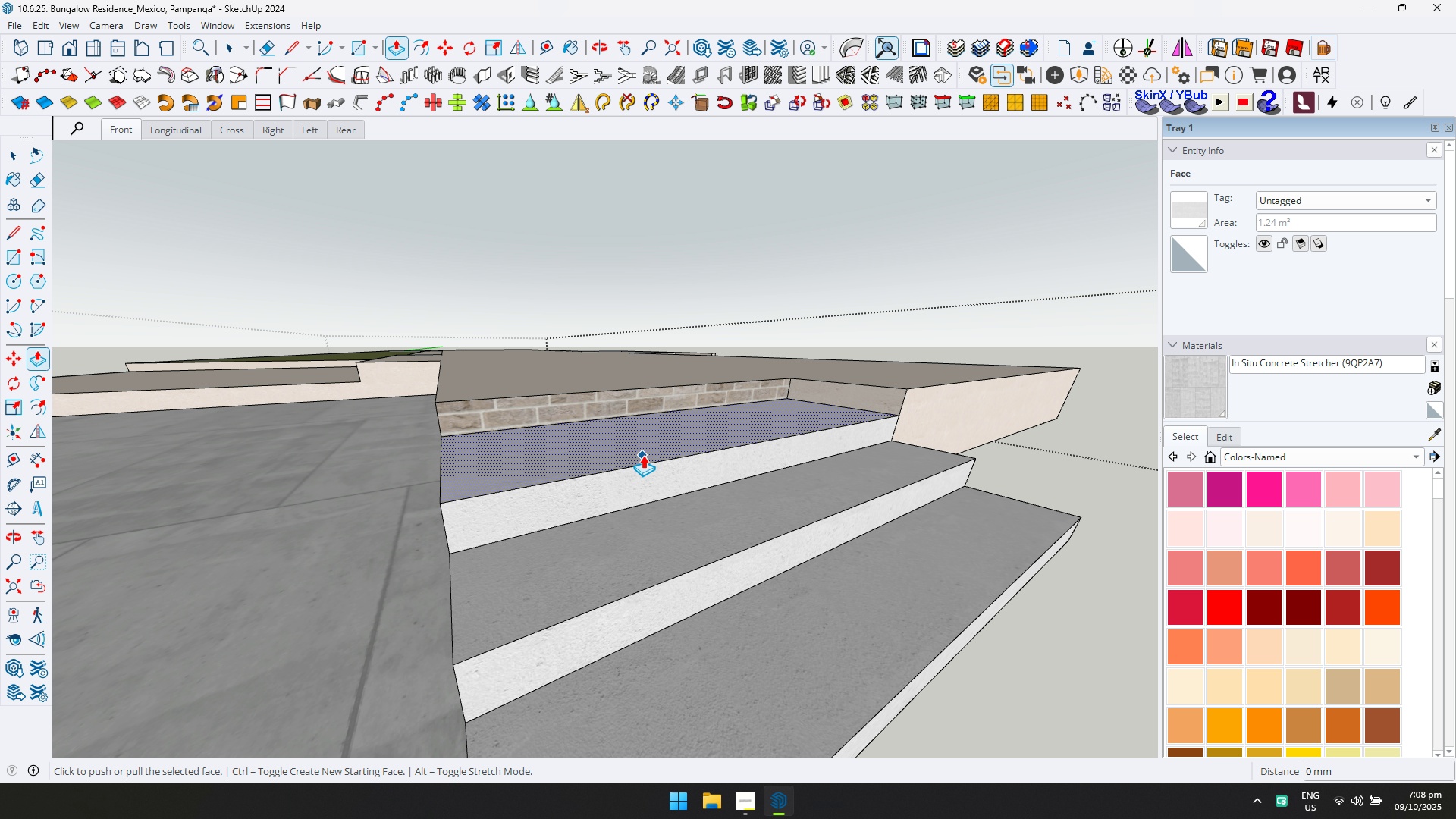 
key(Control+ControlLeft)
 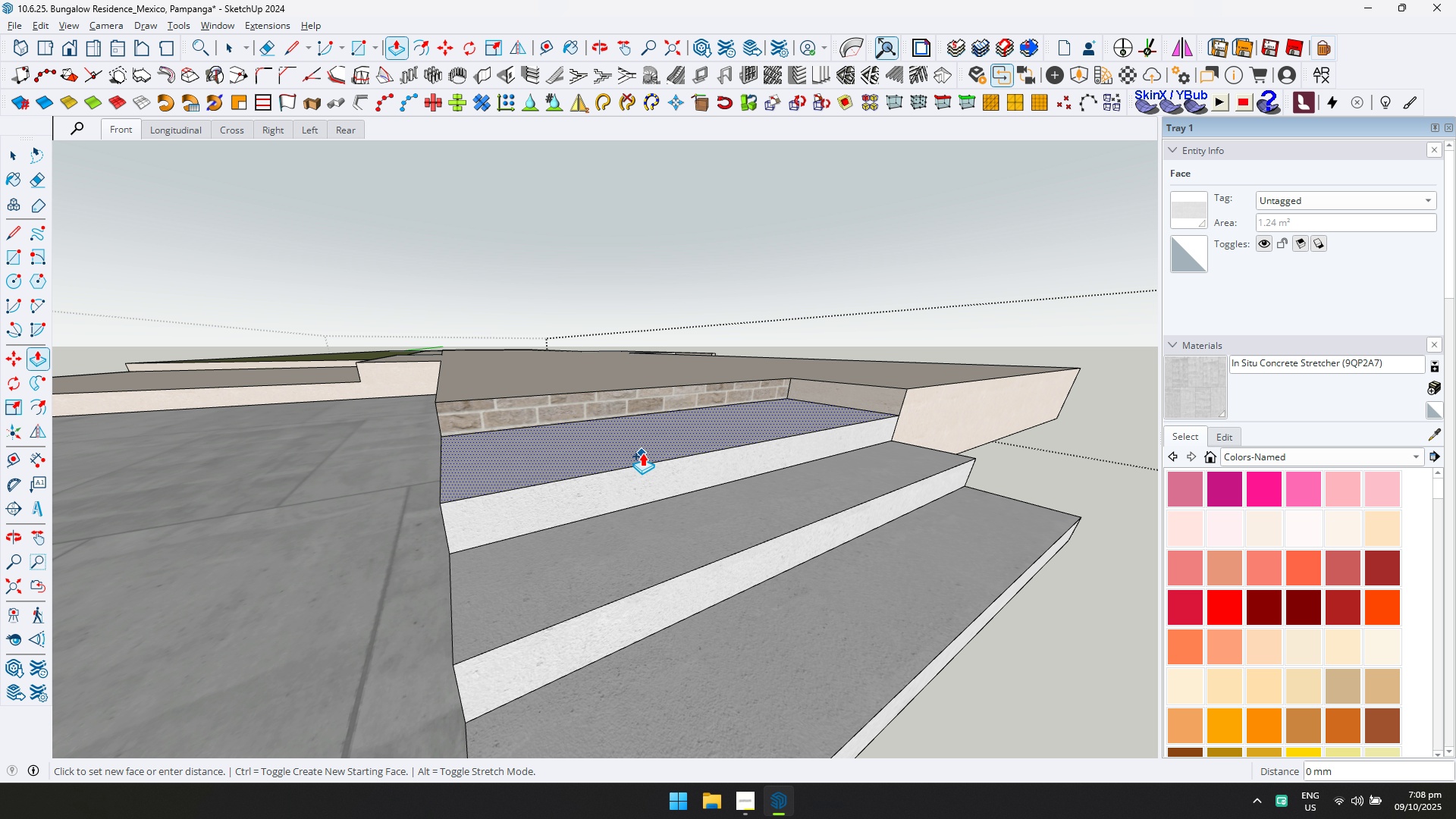 
left_click([642, 453])
 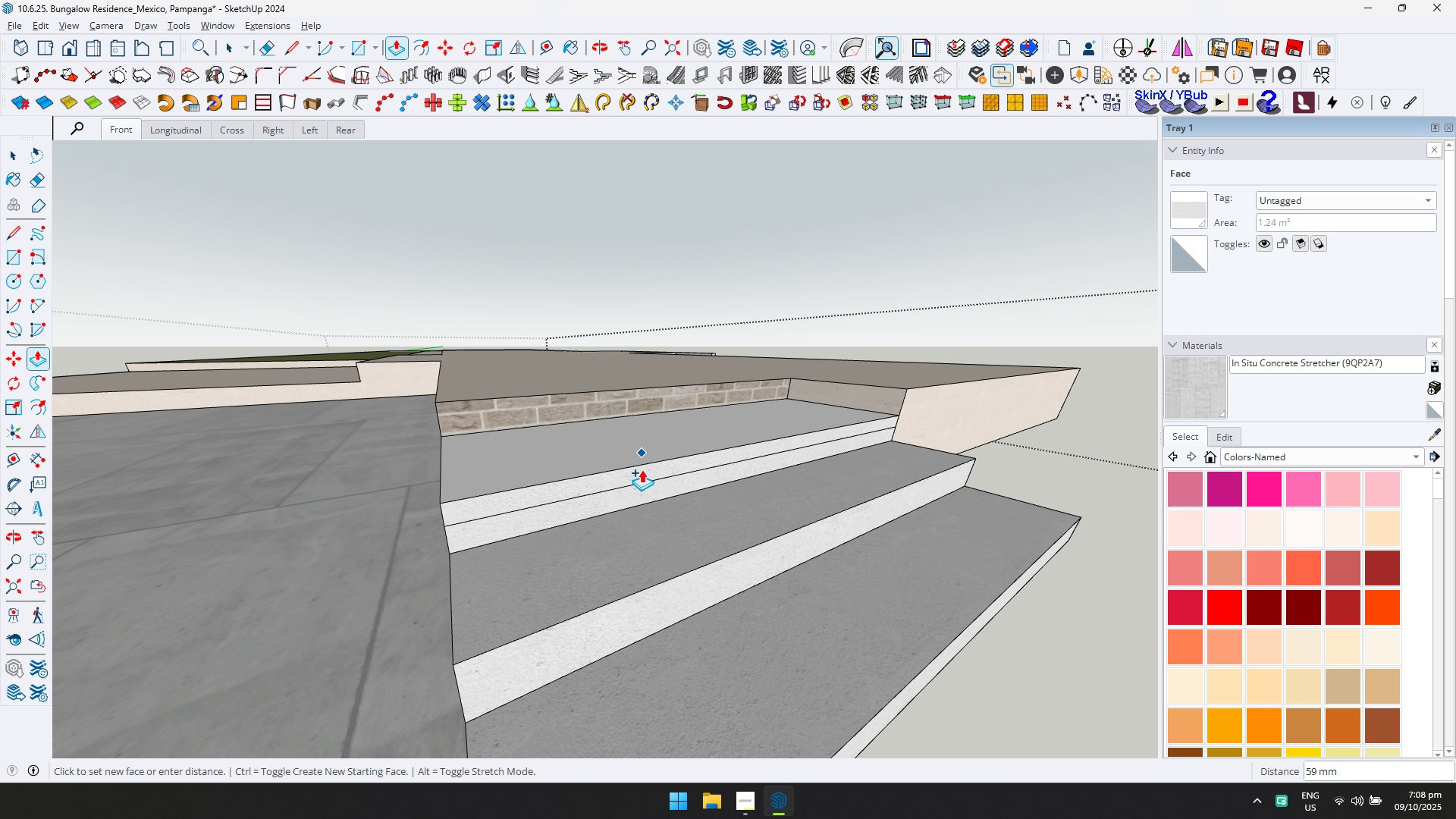 
type(25)
 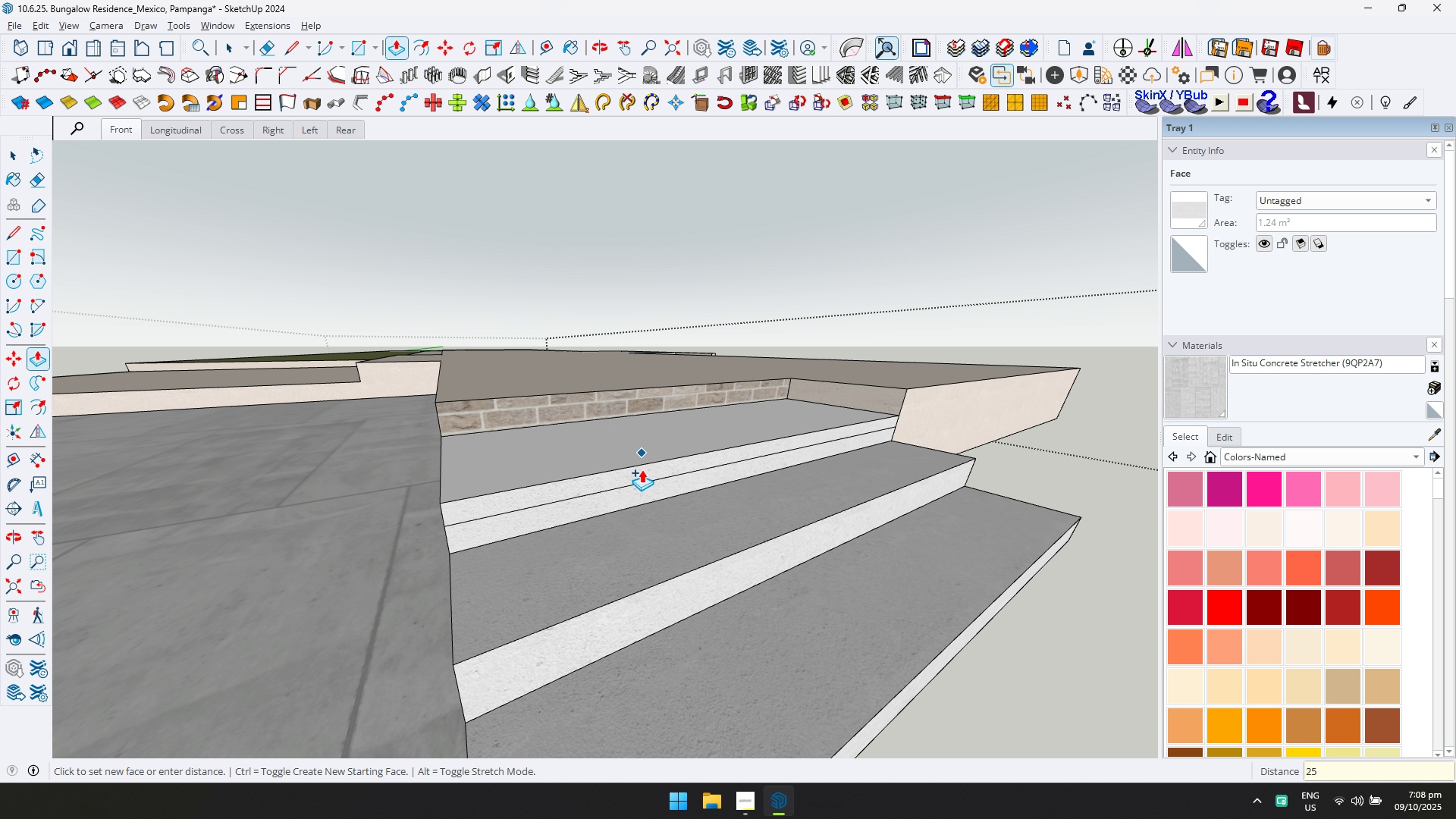 
key(Enter)
 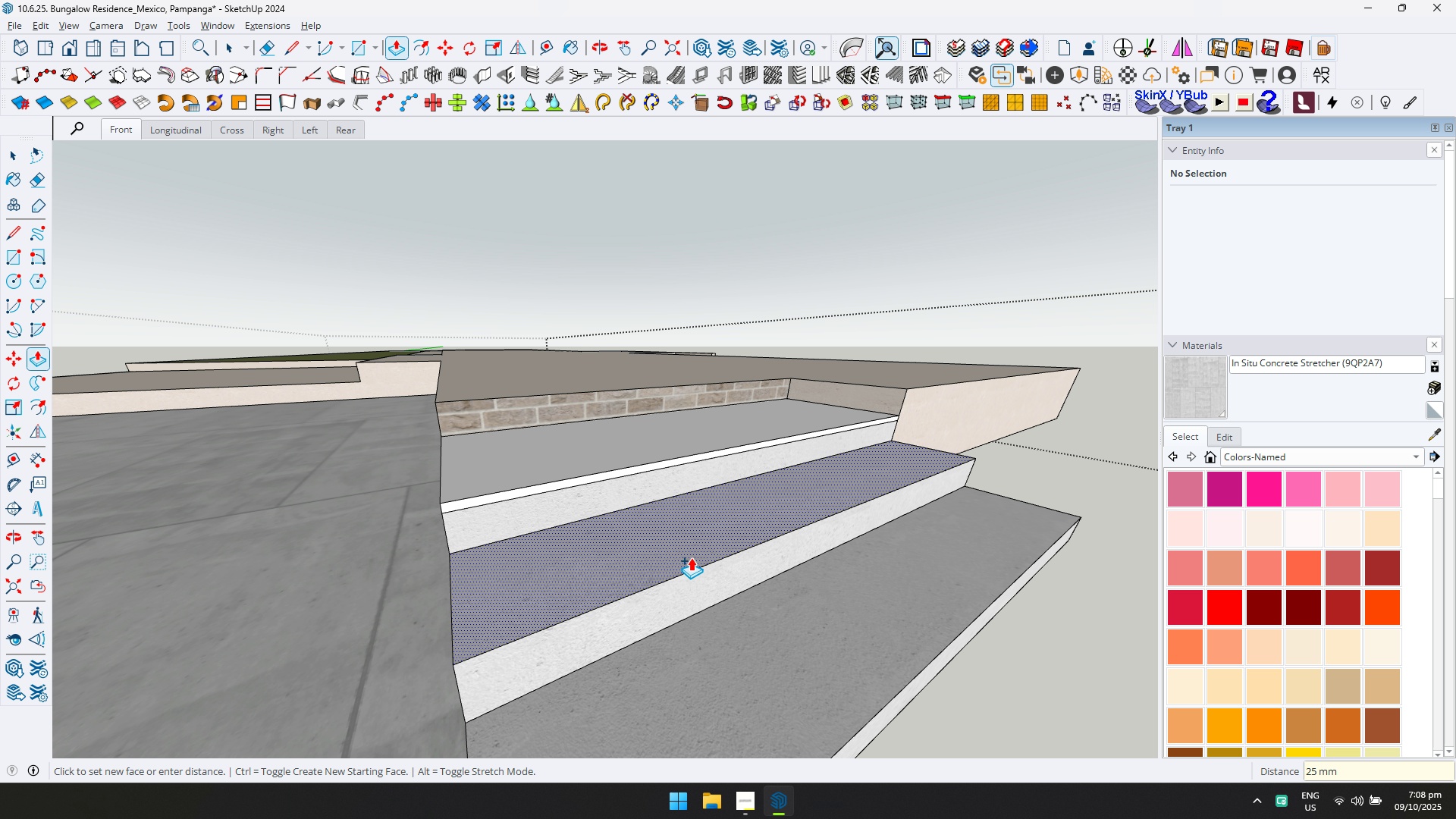 
double_click([686, 543])
 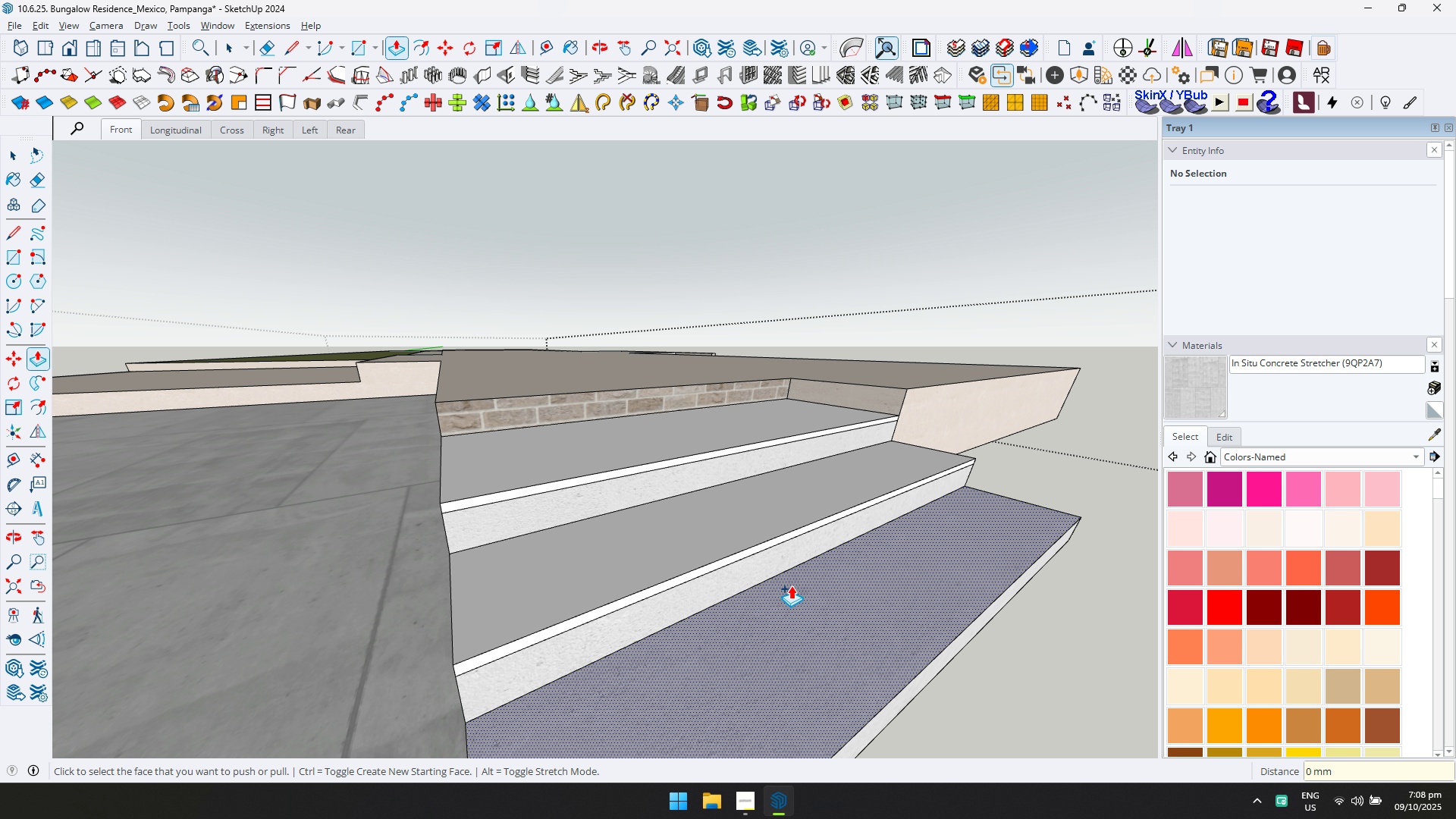 
scroll: coordinate [812, 595], scroll_direction: down, amount: 3.0
 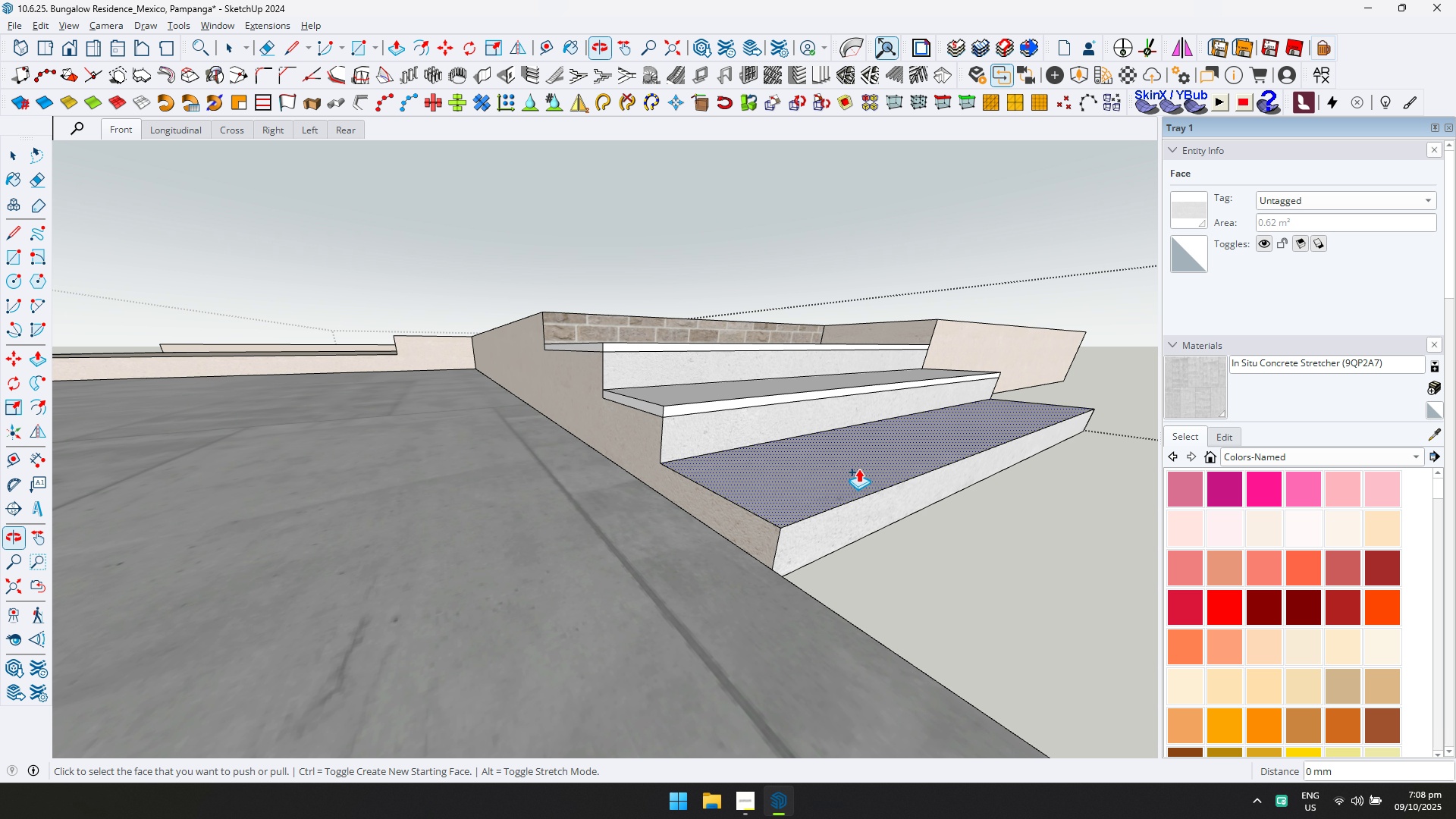 
hold_key(key=ShiftLeft, duration=0.36)
 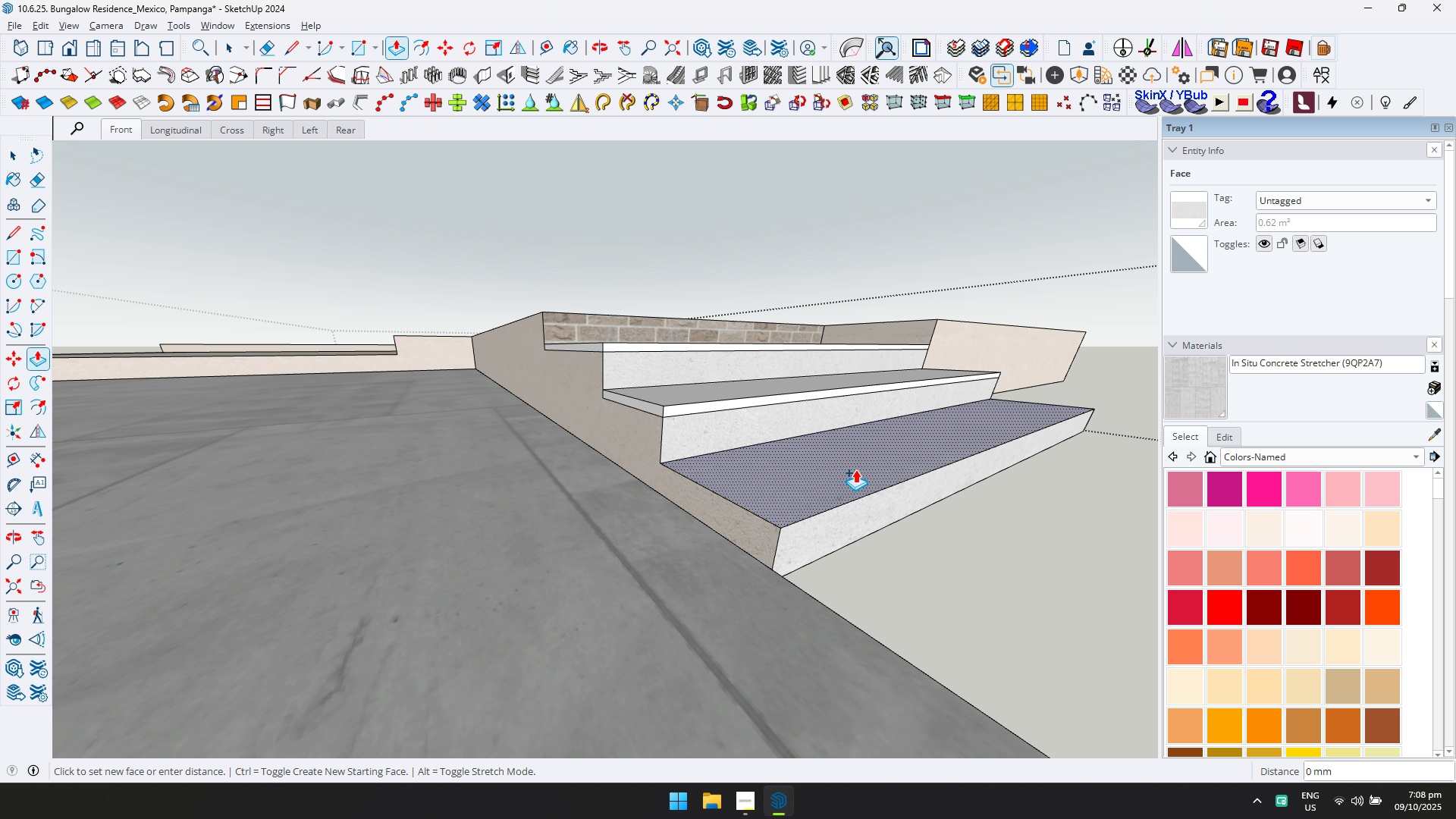 
double_click([855, 469])
 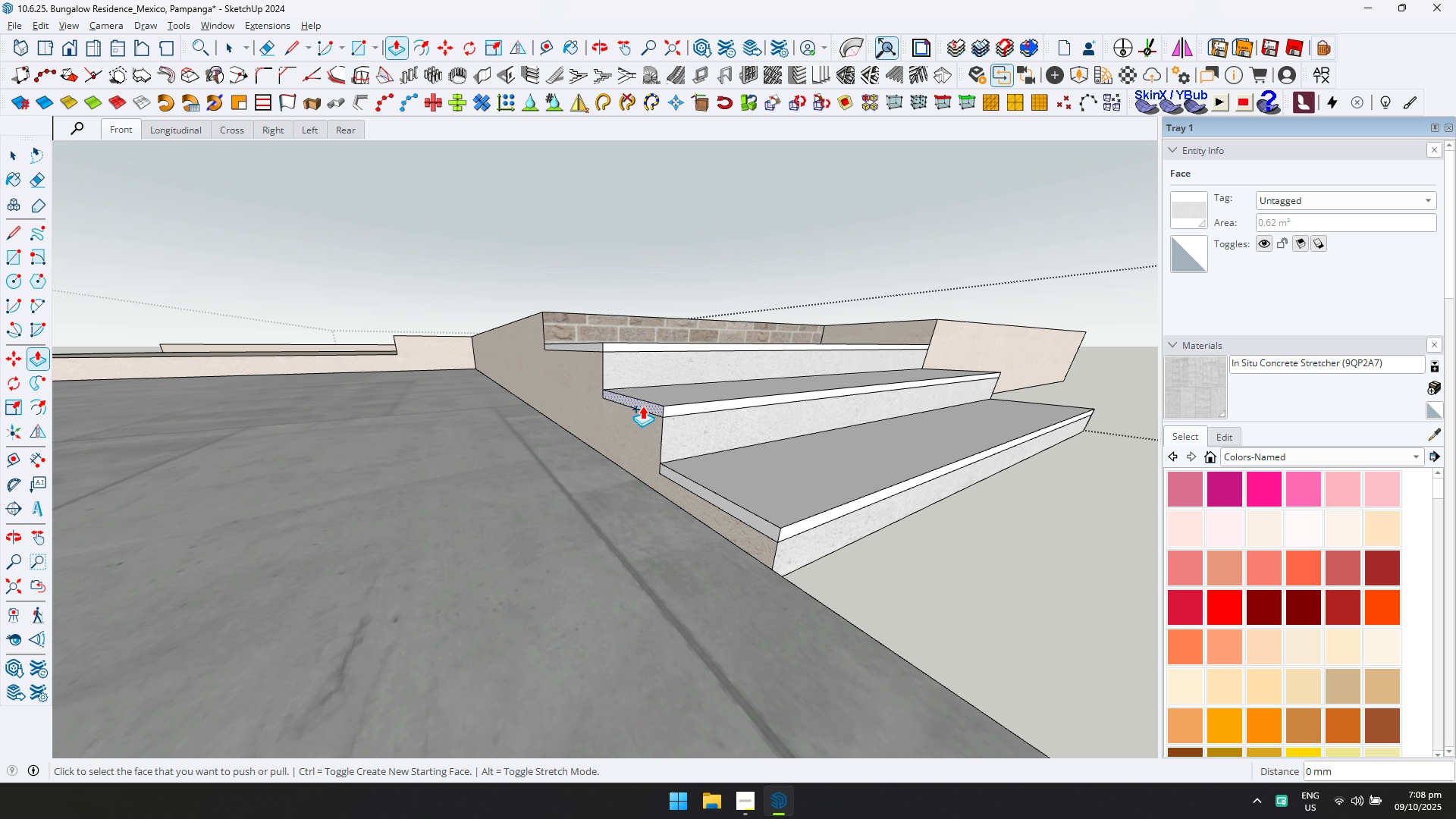 
scroll: coordinate [612, 377], scroll_direction: up, amount: 3.0
 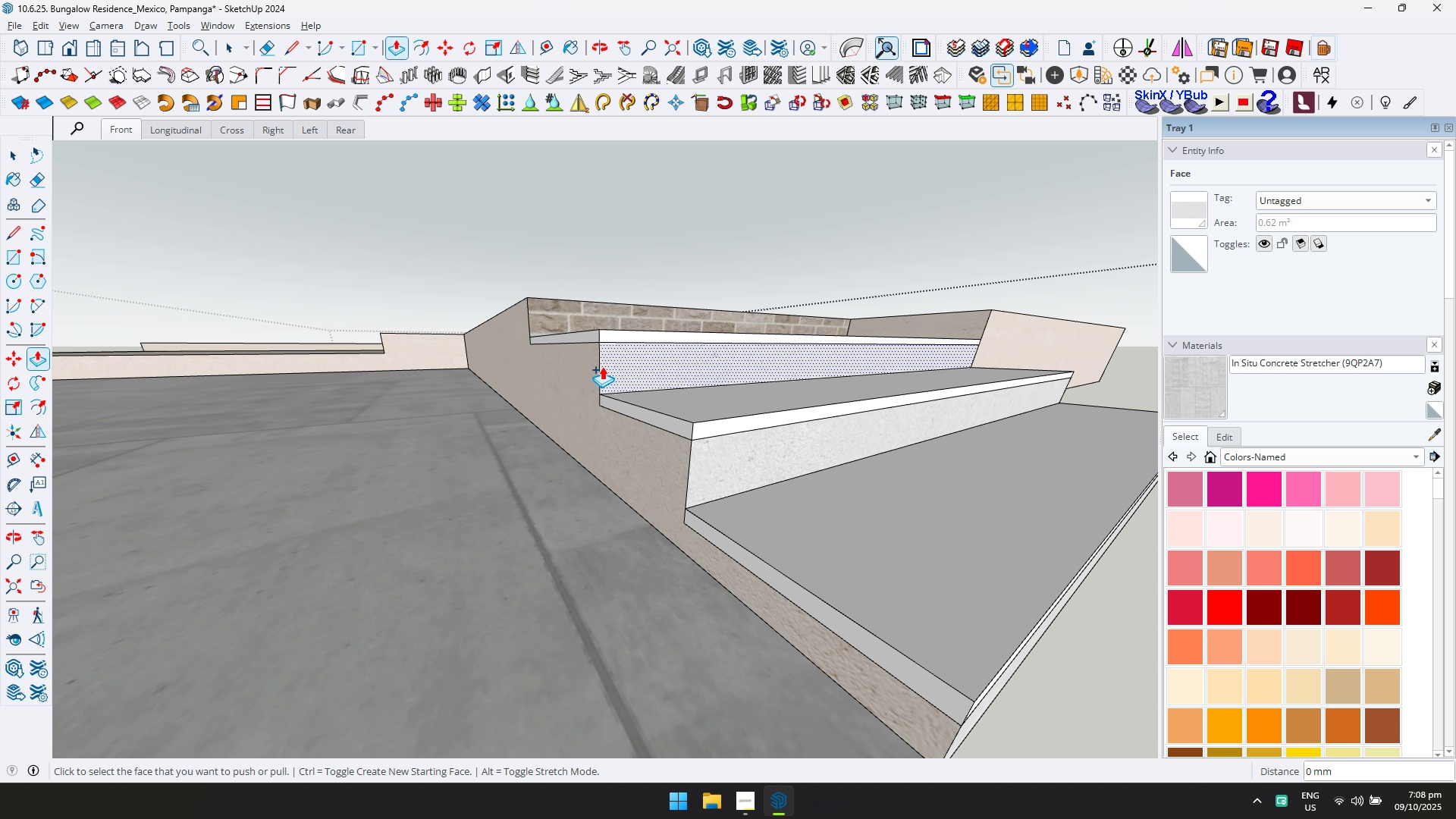 
key(Control+ControlLeft)
 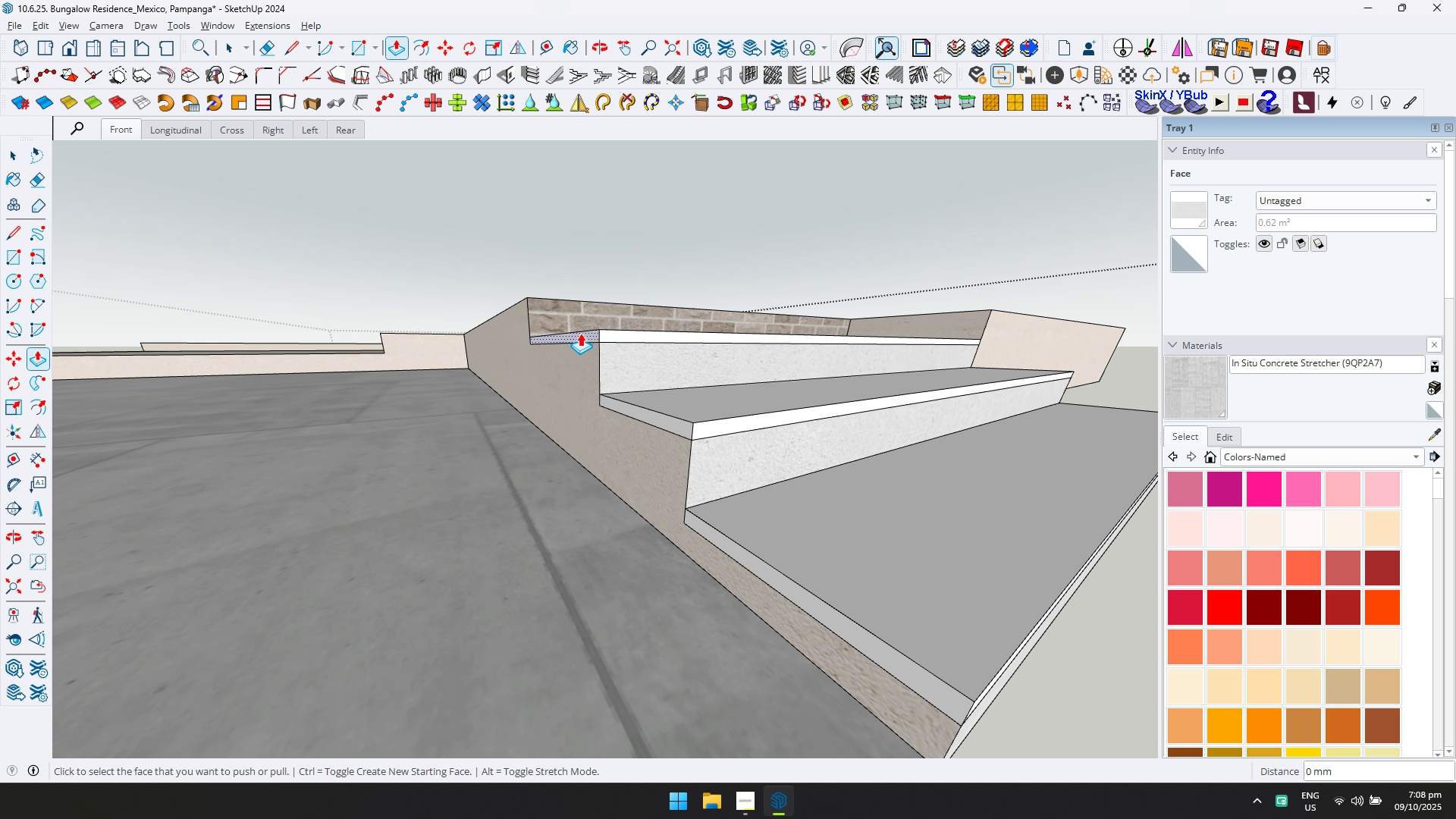 
left_click([580, 333])
 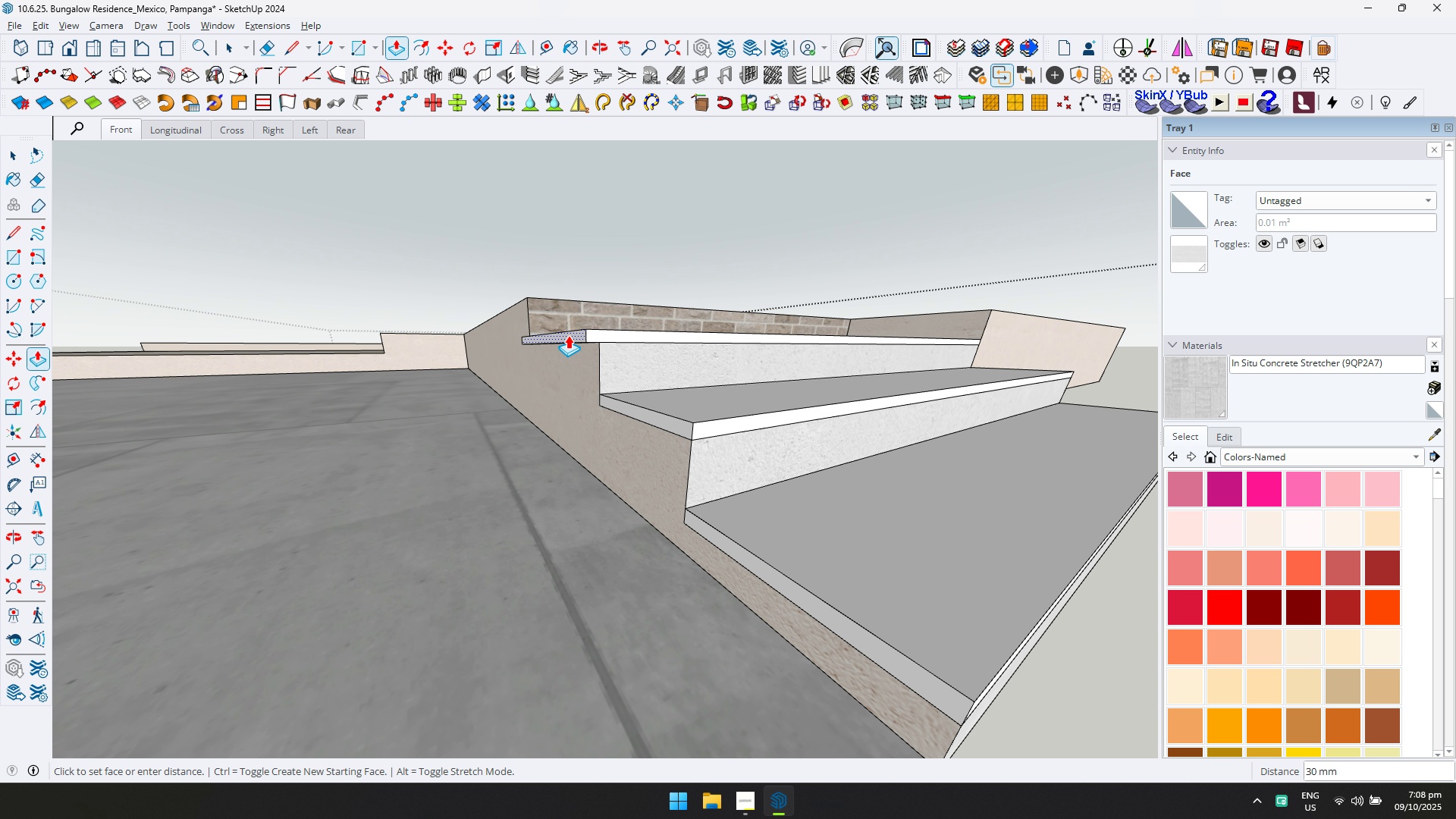 
type(25)
 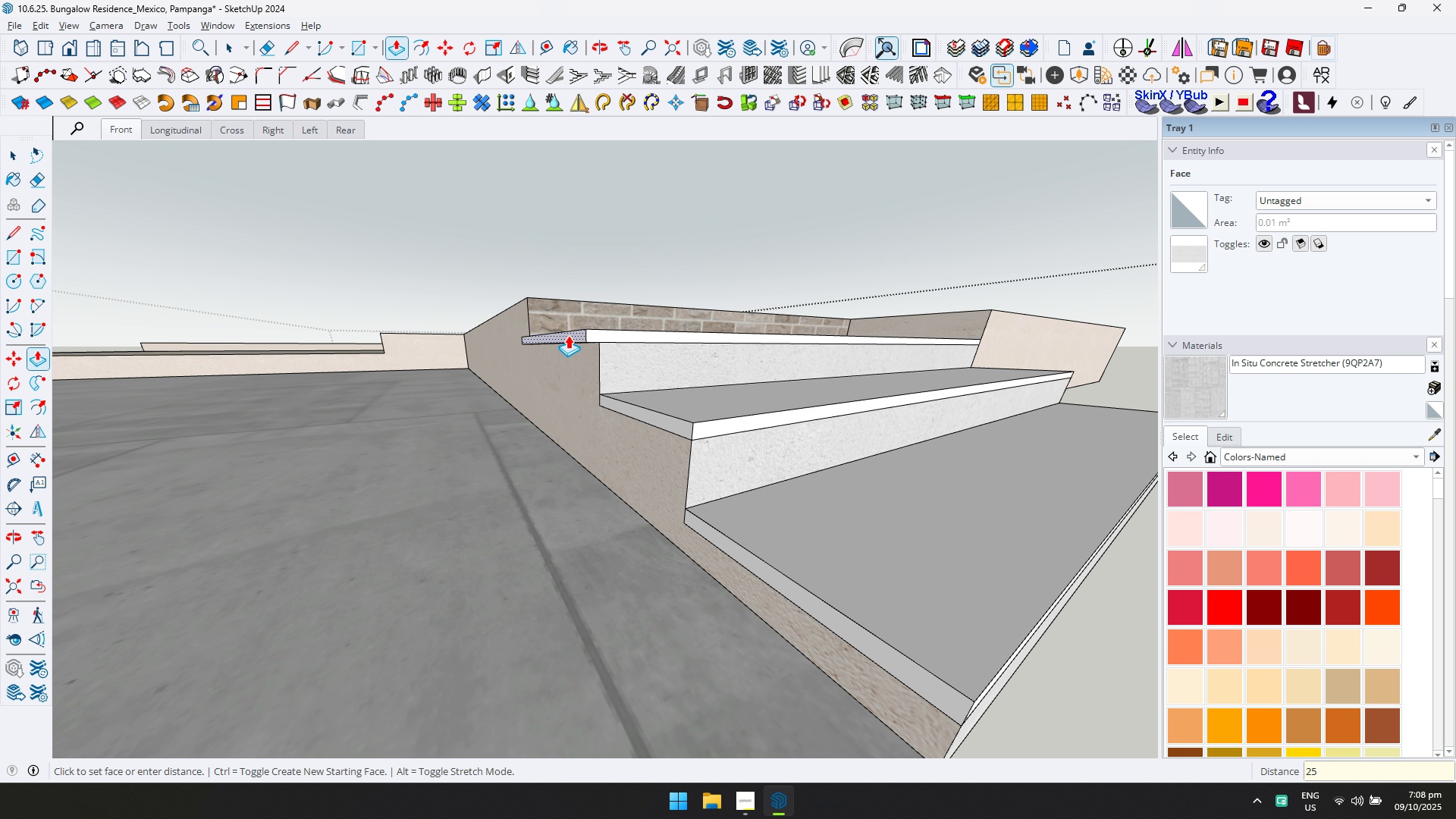 
key(Enter)
 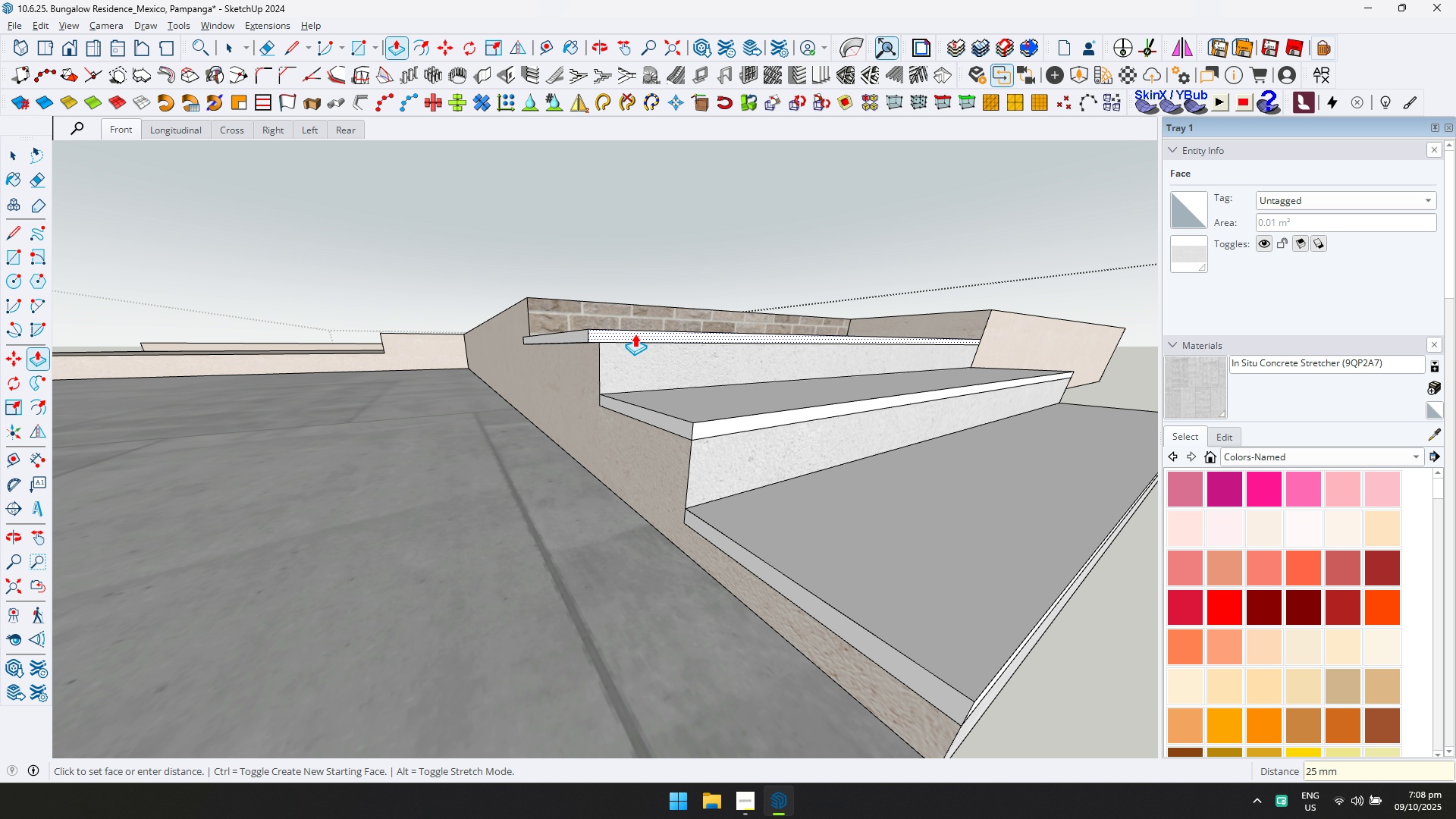 
double_click([635, 334])
 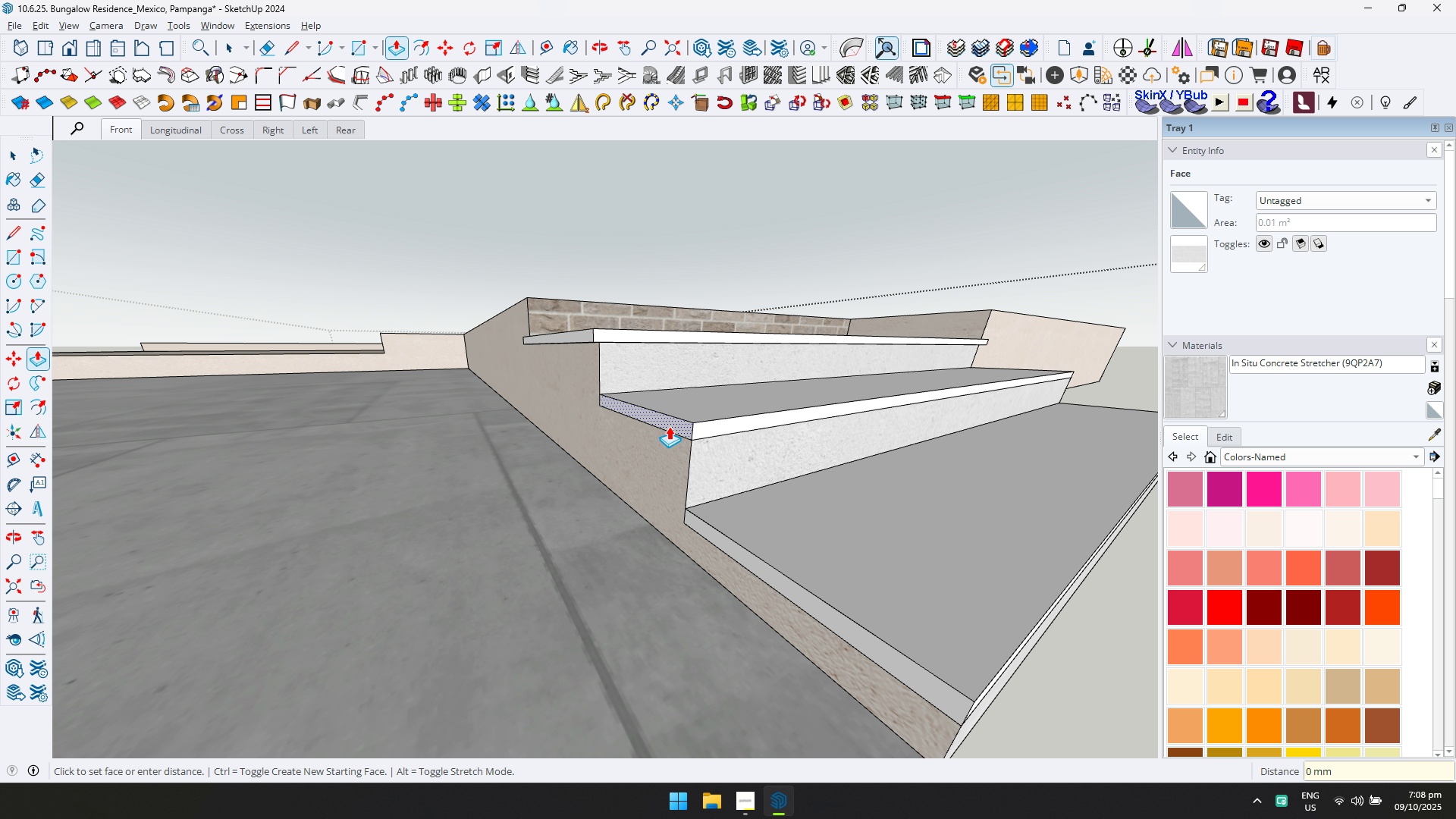 
double_click([669, 426])
 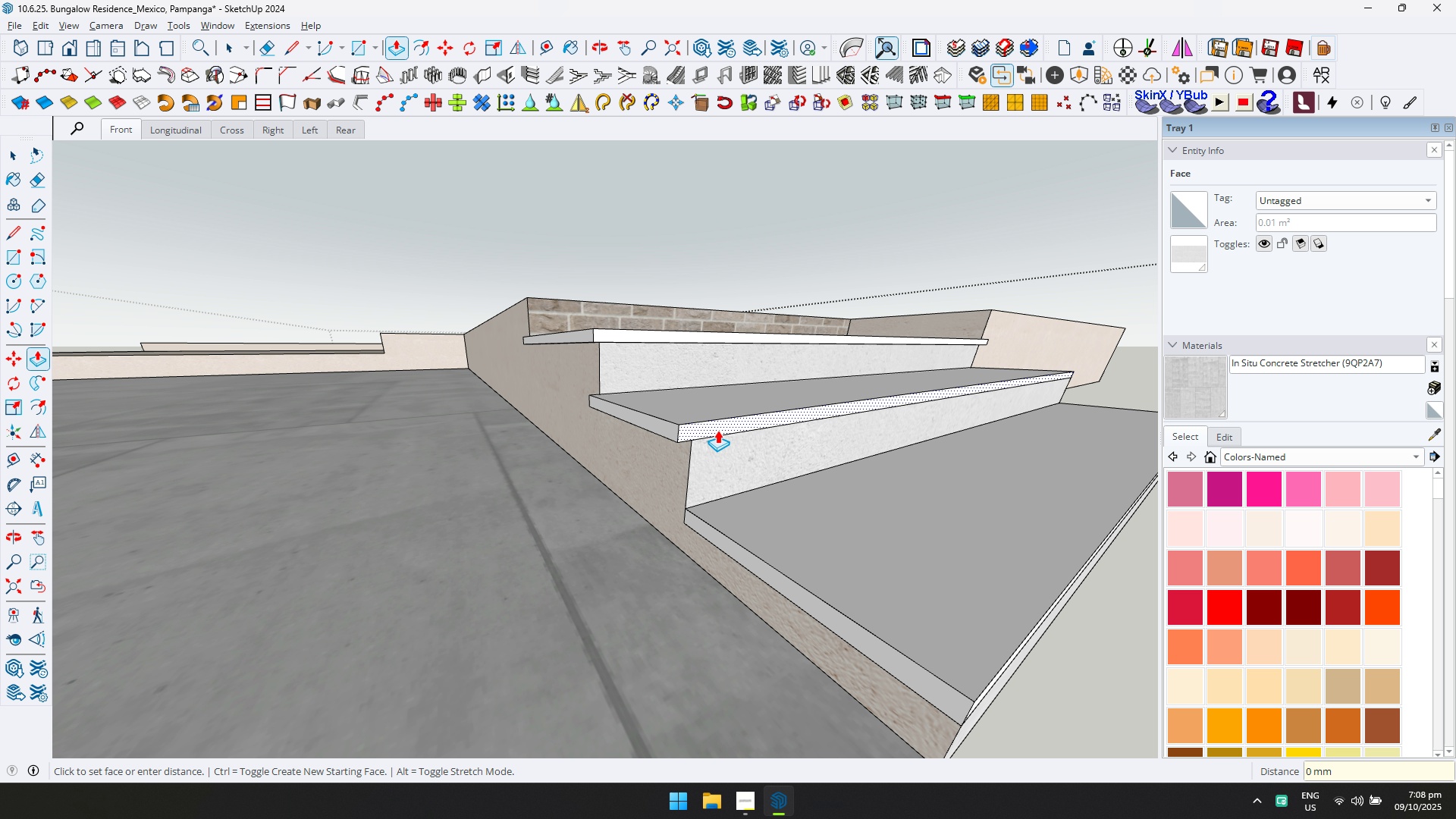 
triple_click([717, 430])
 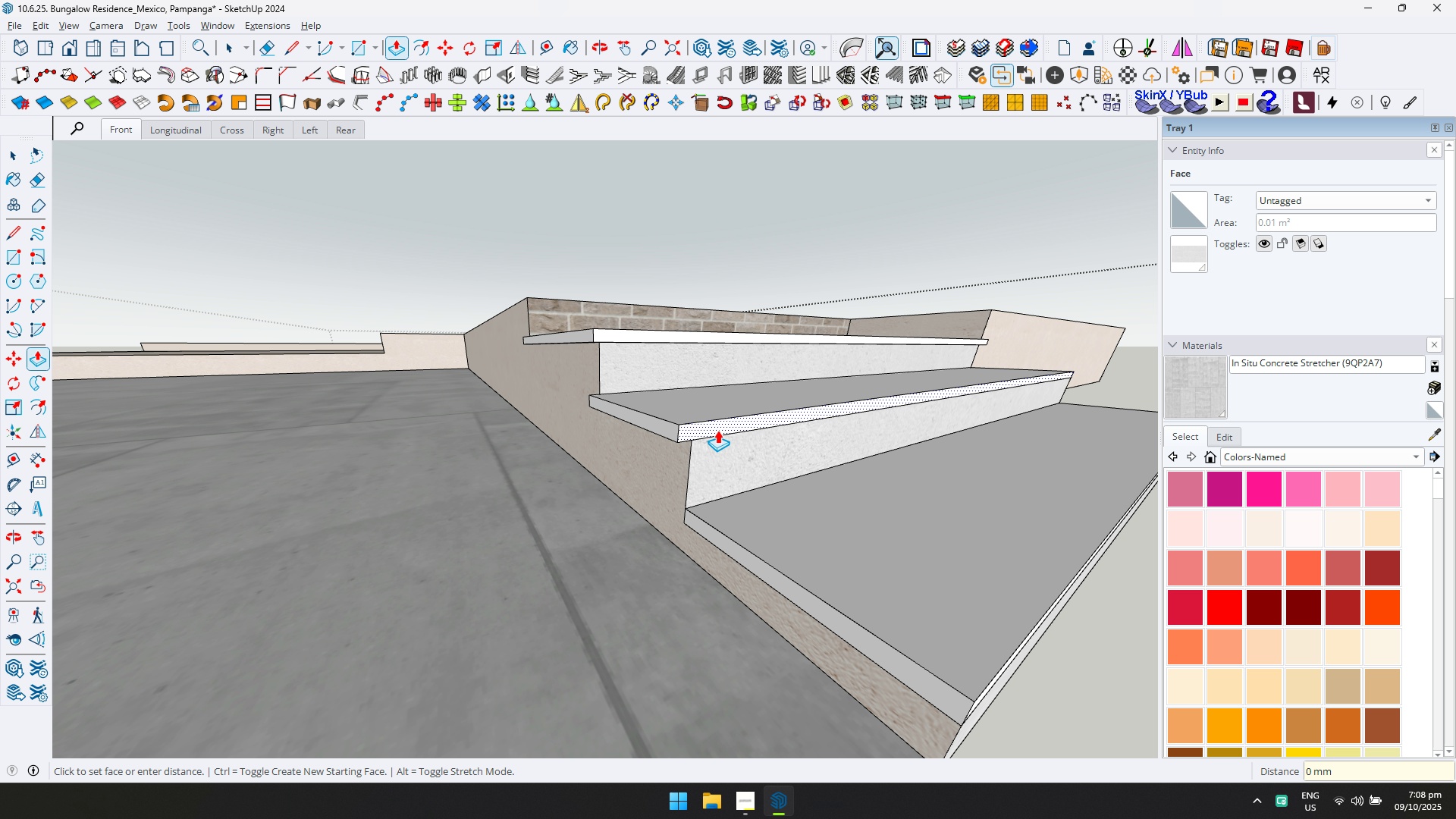 
triple_click([717, 430])
 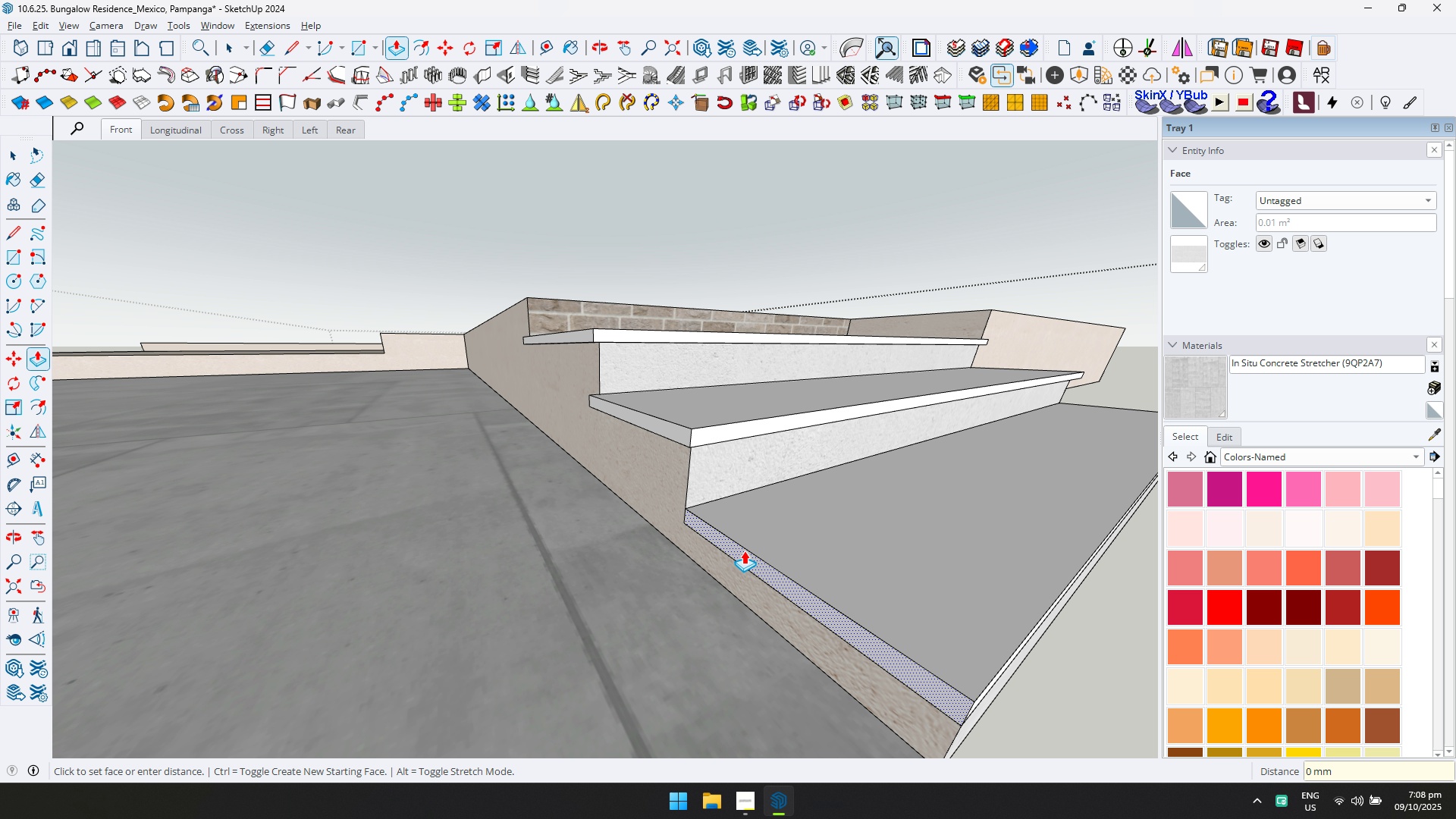 
double_click([744, 551])
 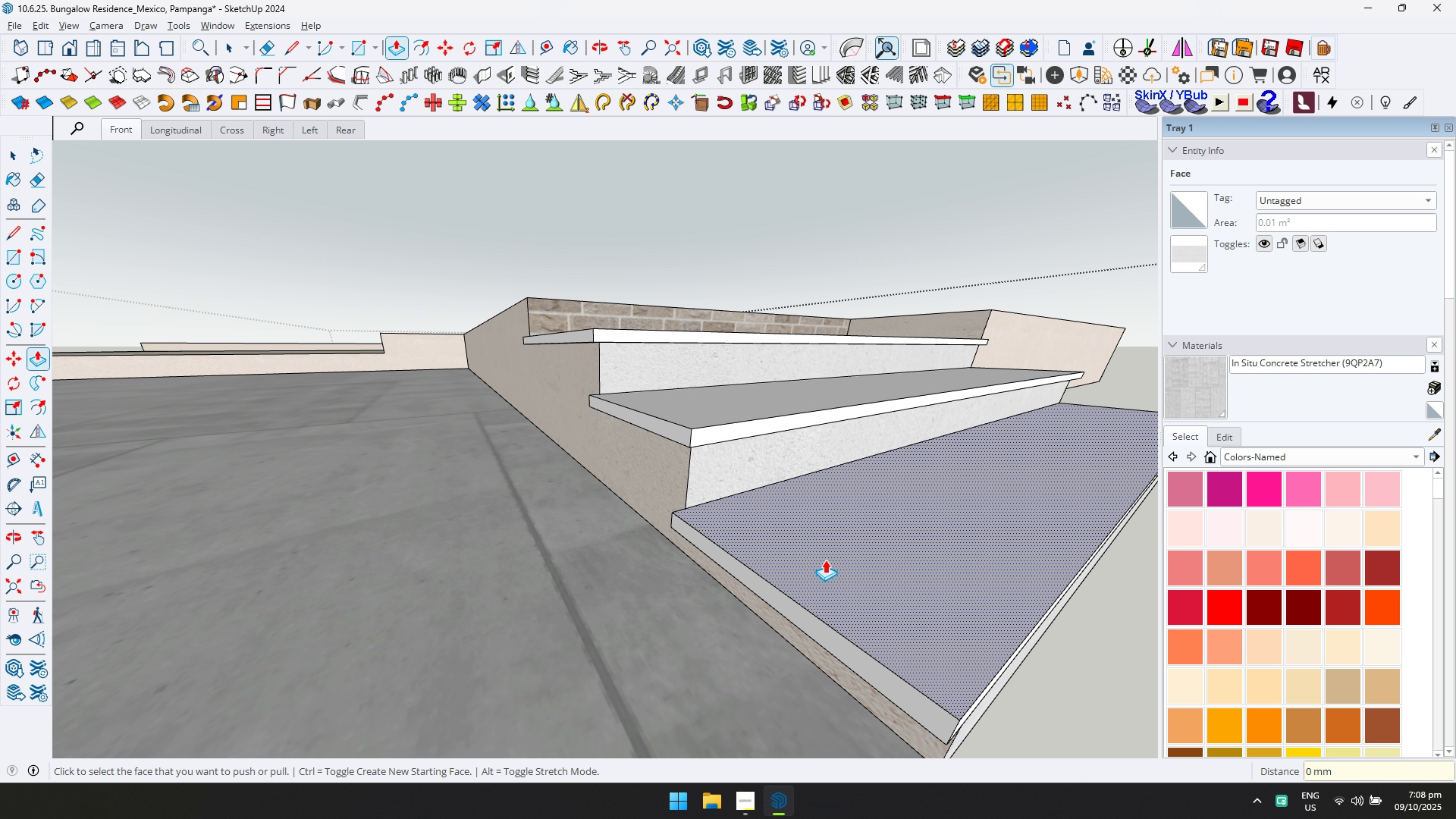 
scroll: coordinate [856, 563], scroll_direction: down, amount: 1.0
 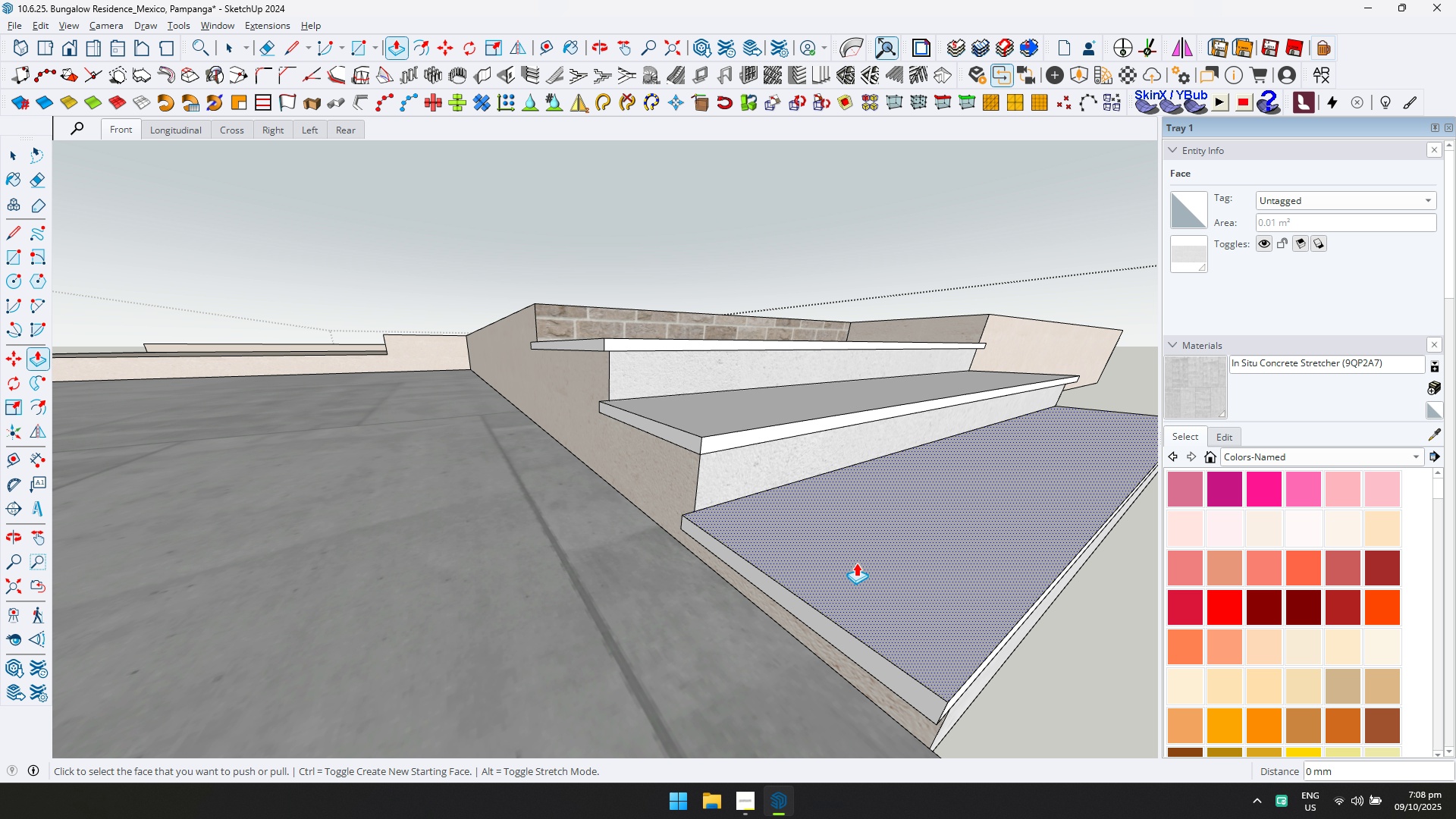 
key(Shift+ShiftLeft)
 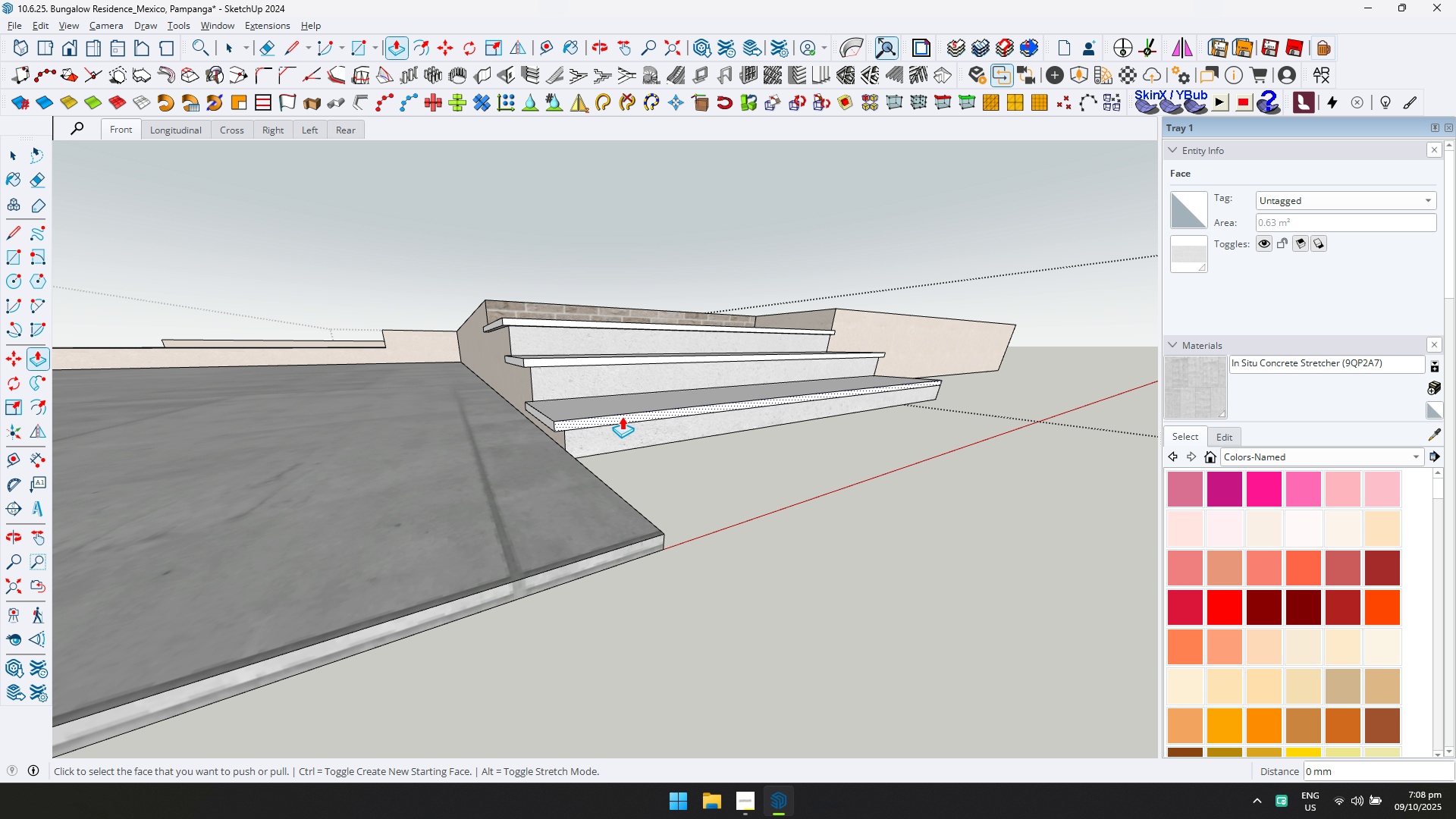 
double_click([622, 416])
 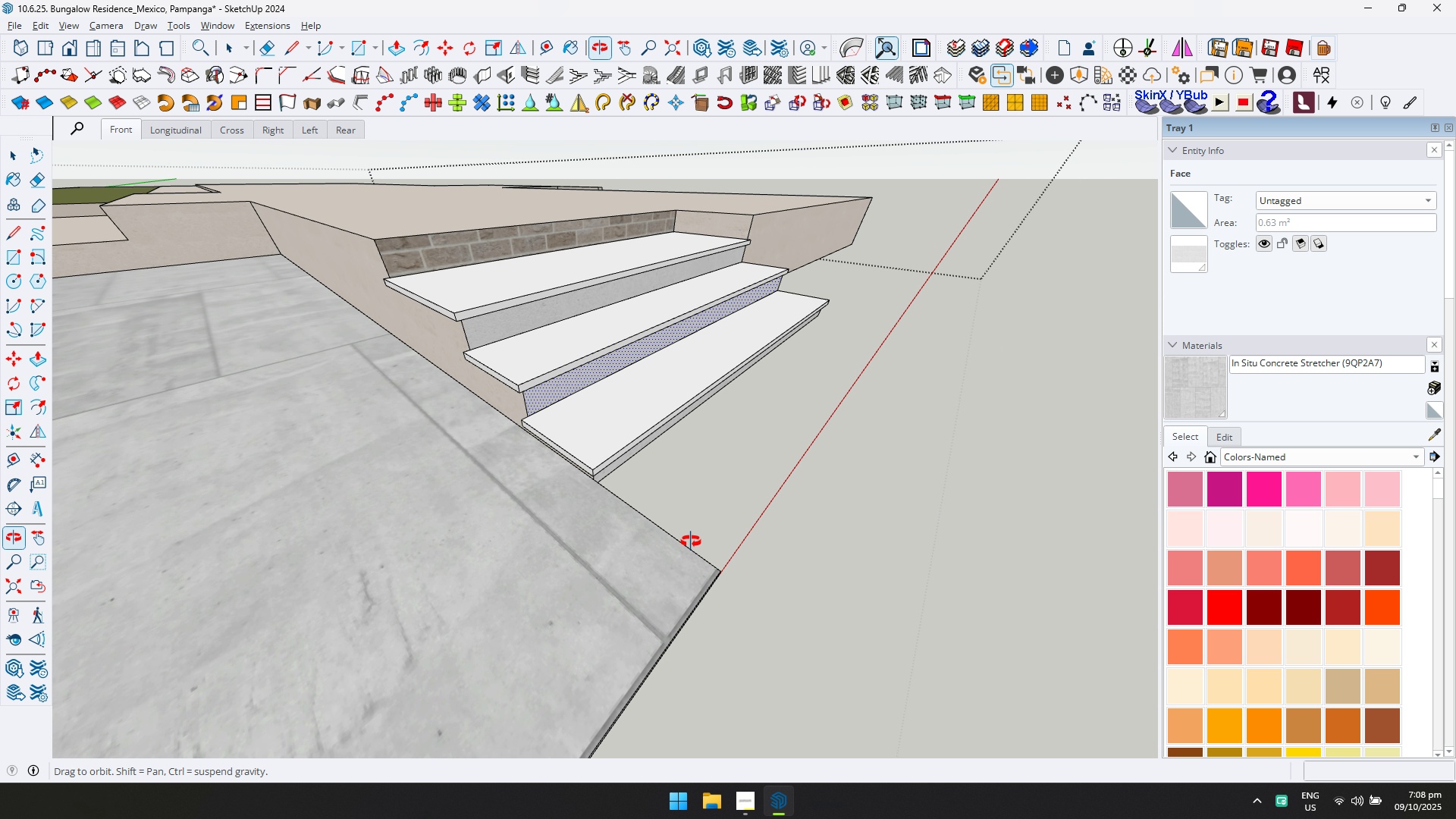 
scroll: coordinate [682, 462], scroll_direction: down, amount: 4.0
 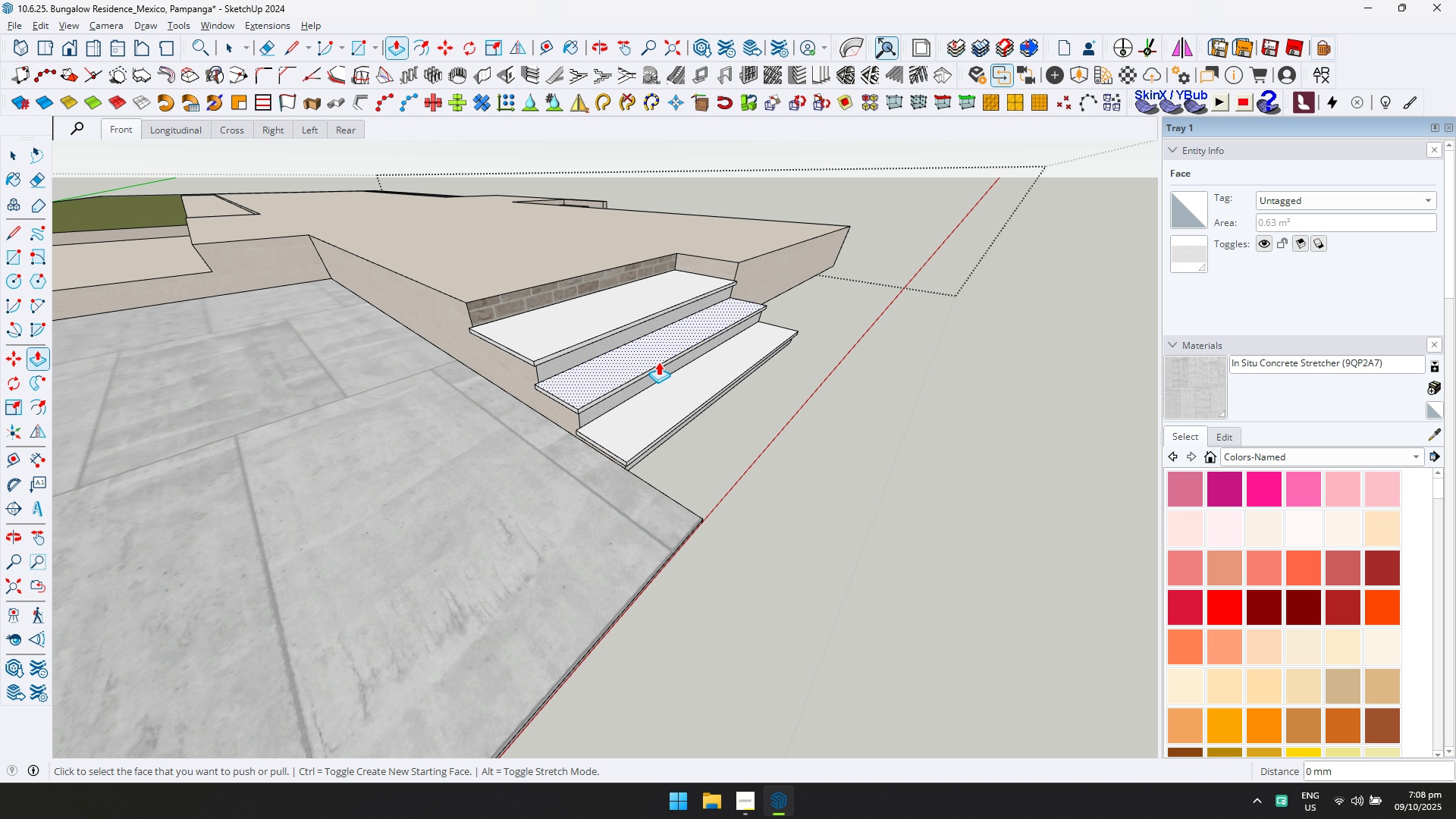 
key(Shift+ShiftLeft)
 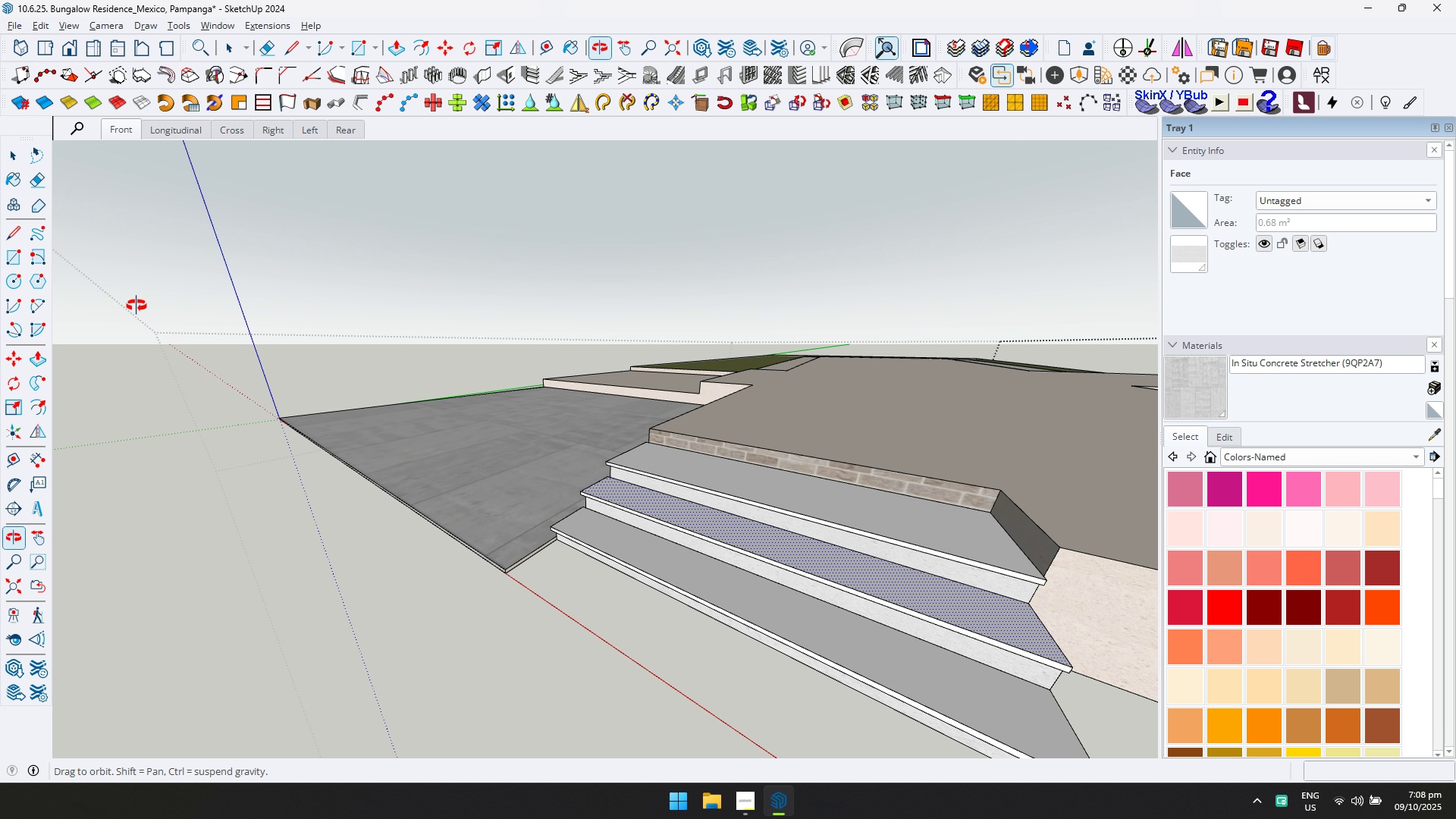 
key(Shift+ShiftLeft)
 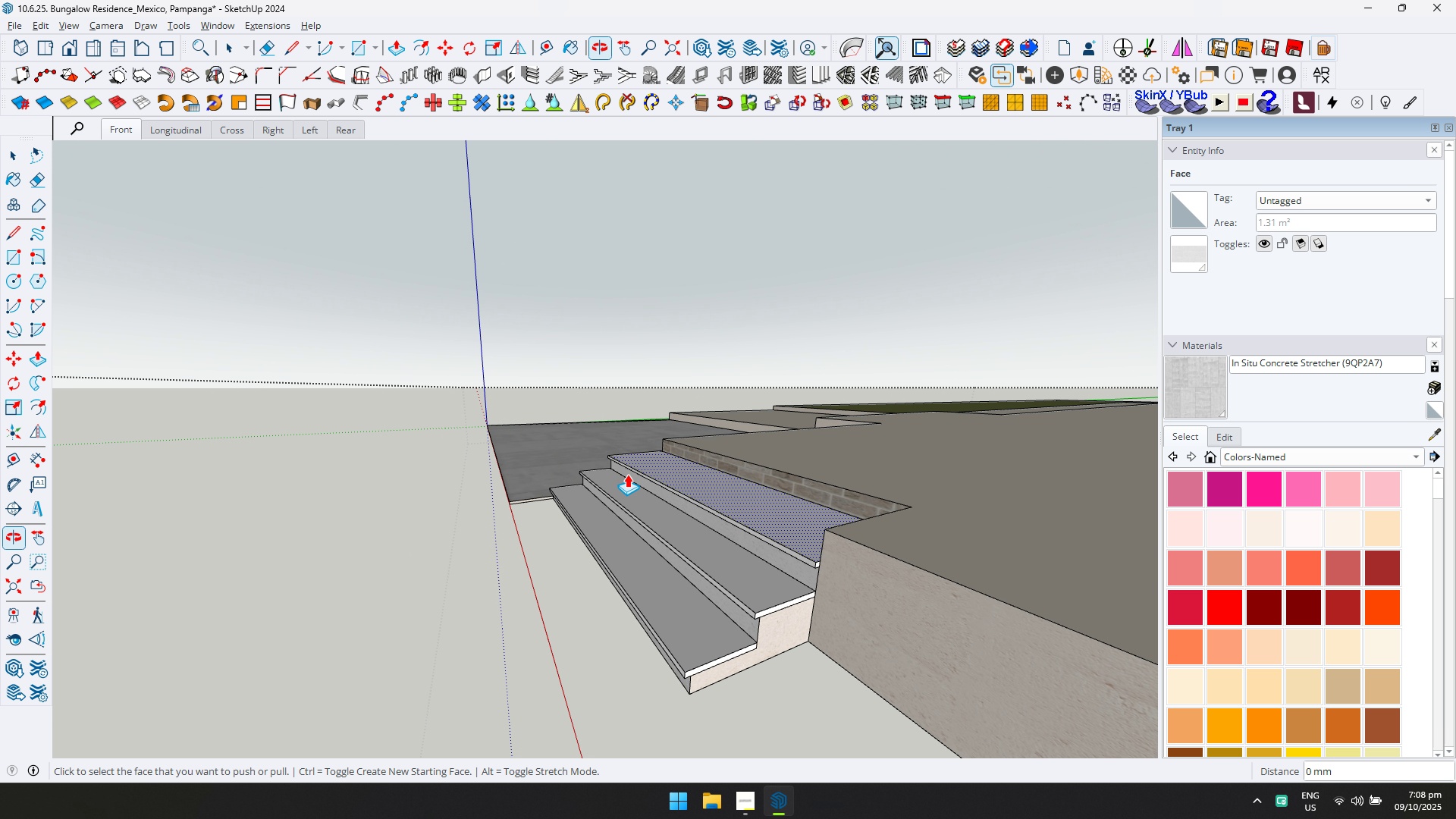 
scroll: coordinate [778, 600], scroll_direction: up, amount: 4.0
 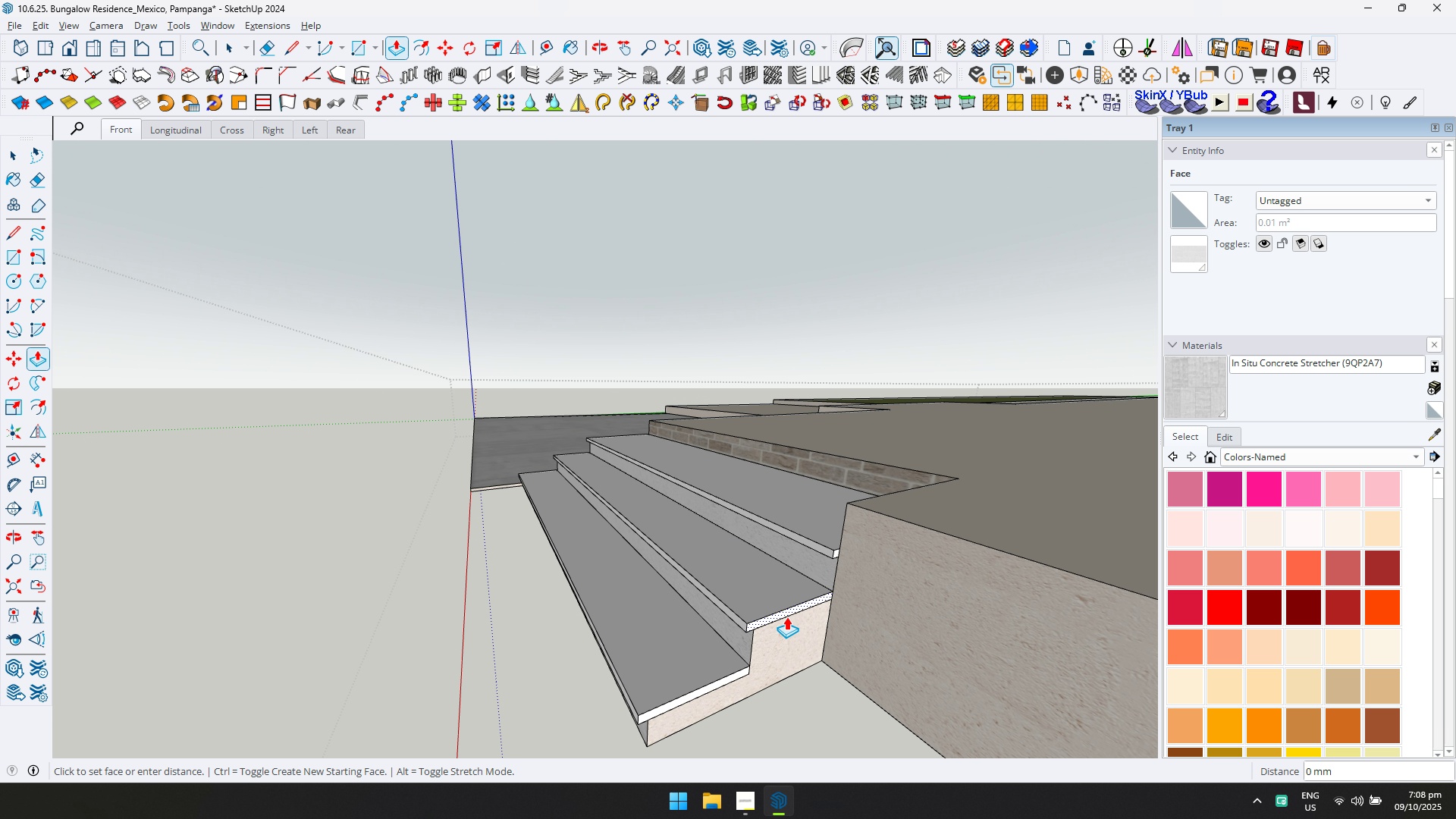 
double_click([786, 617])
 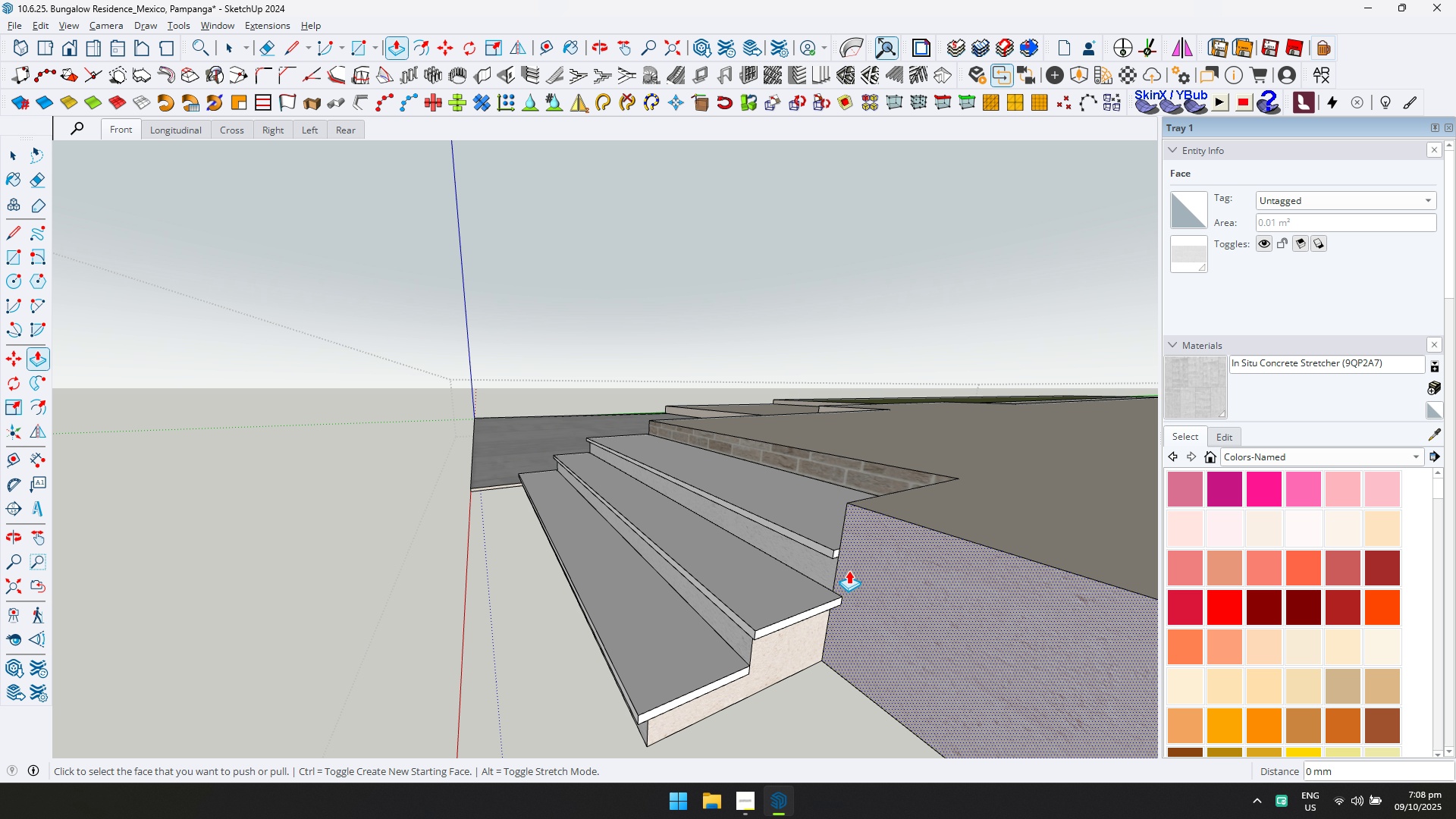 
scroll: coordinate [836, 559], scroll_direction: none, amount: 0.0
 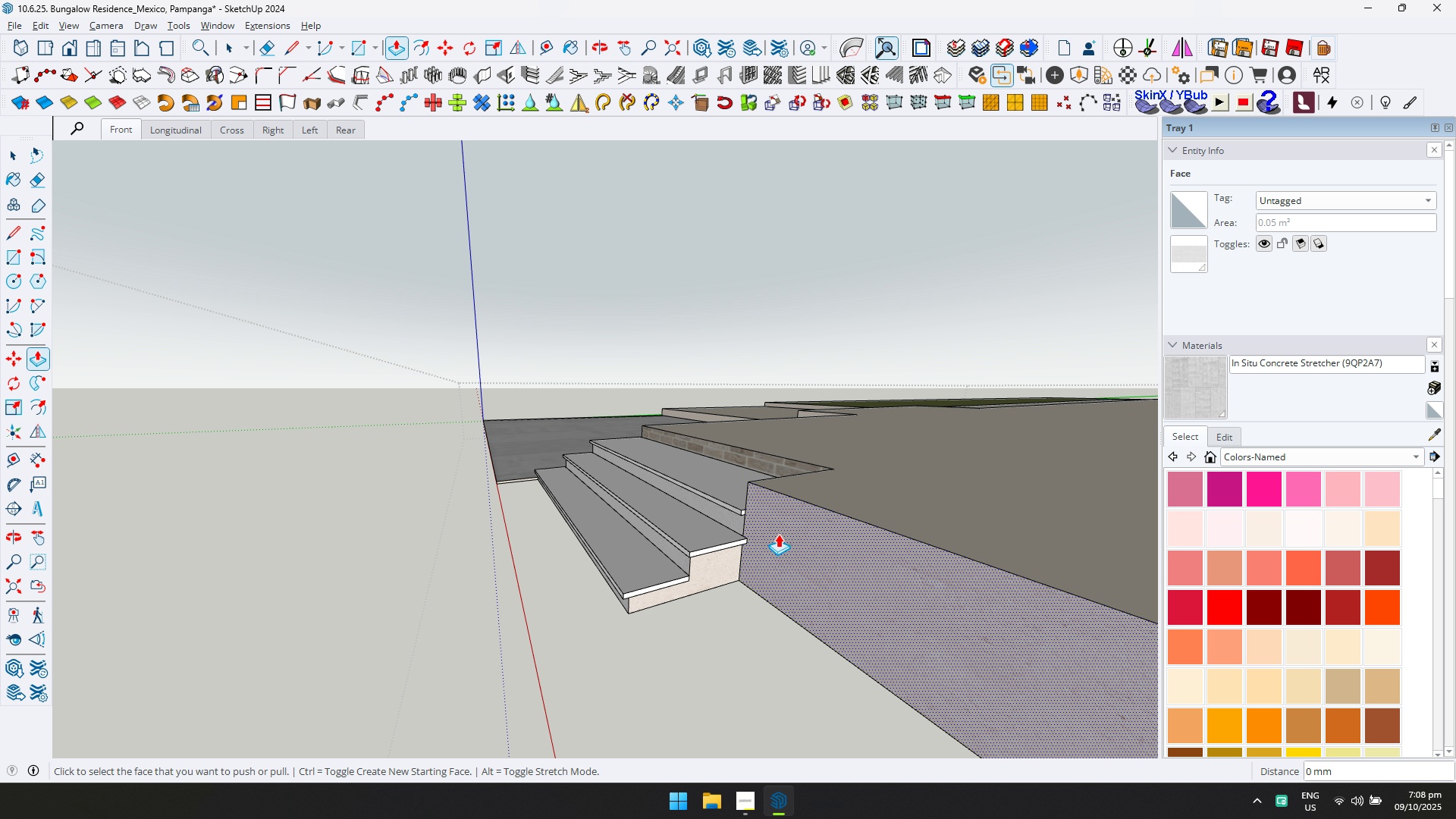 
scroll: coordinate [764, 518], scroll_direction: up, amount: 4.0
 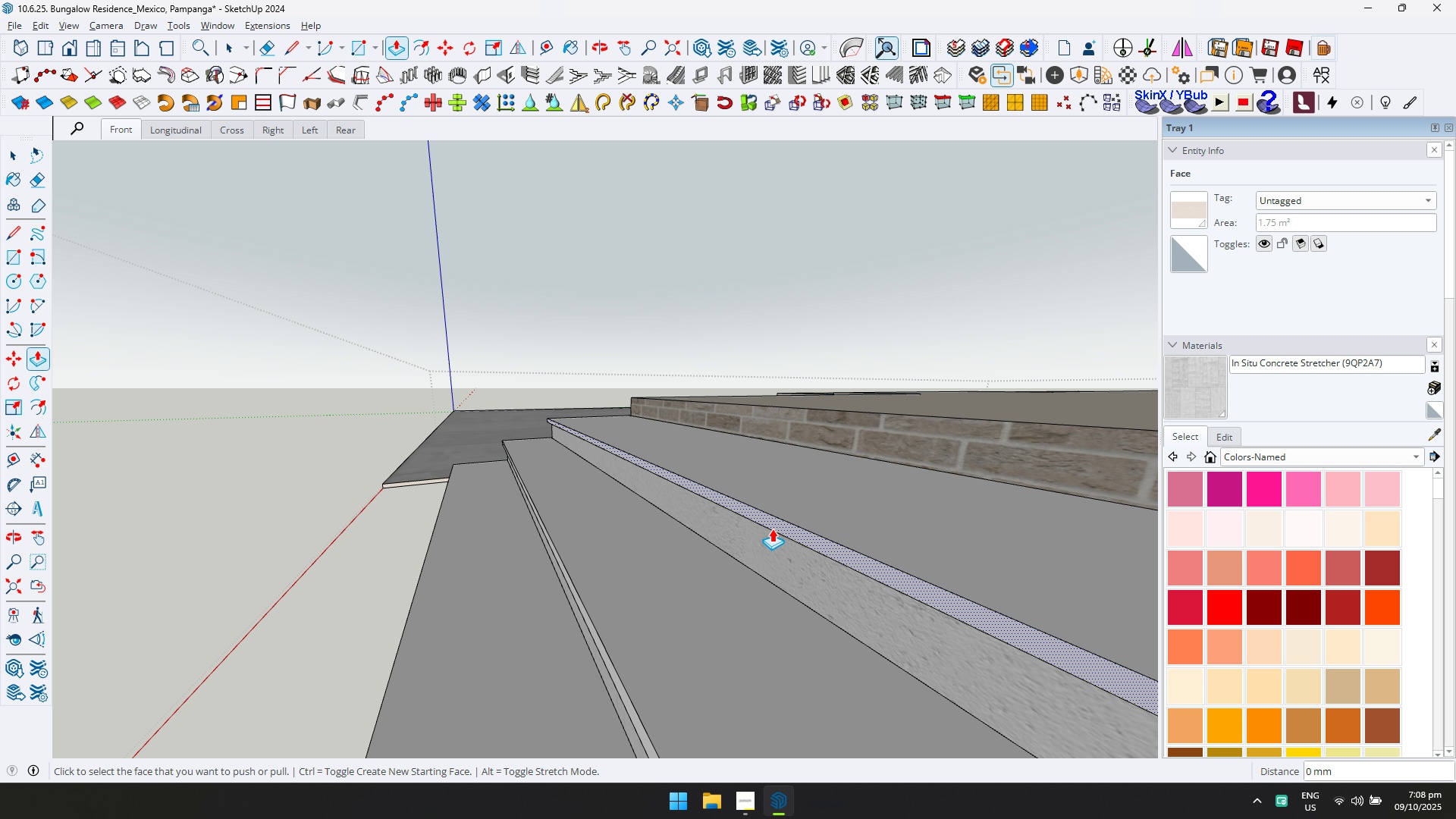 
scroll: coordinate [819, 547], scroll_direction: down, amount: 1.0
 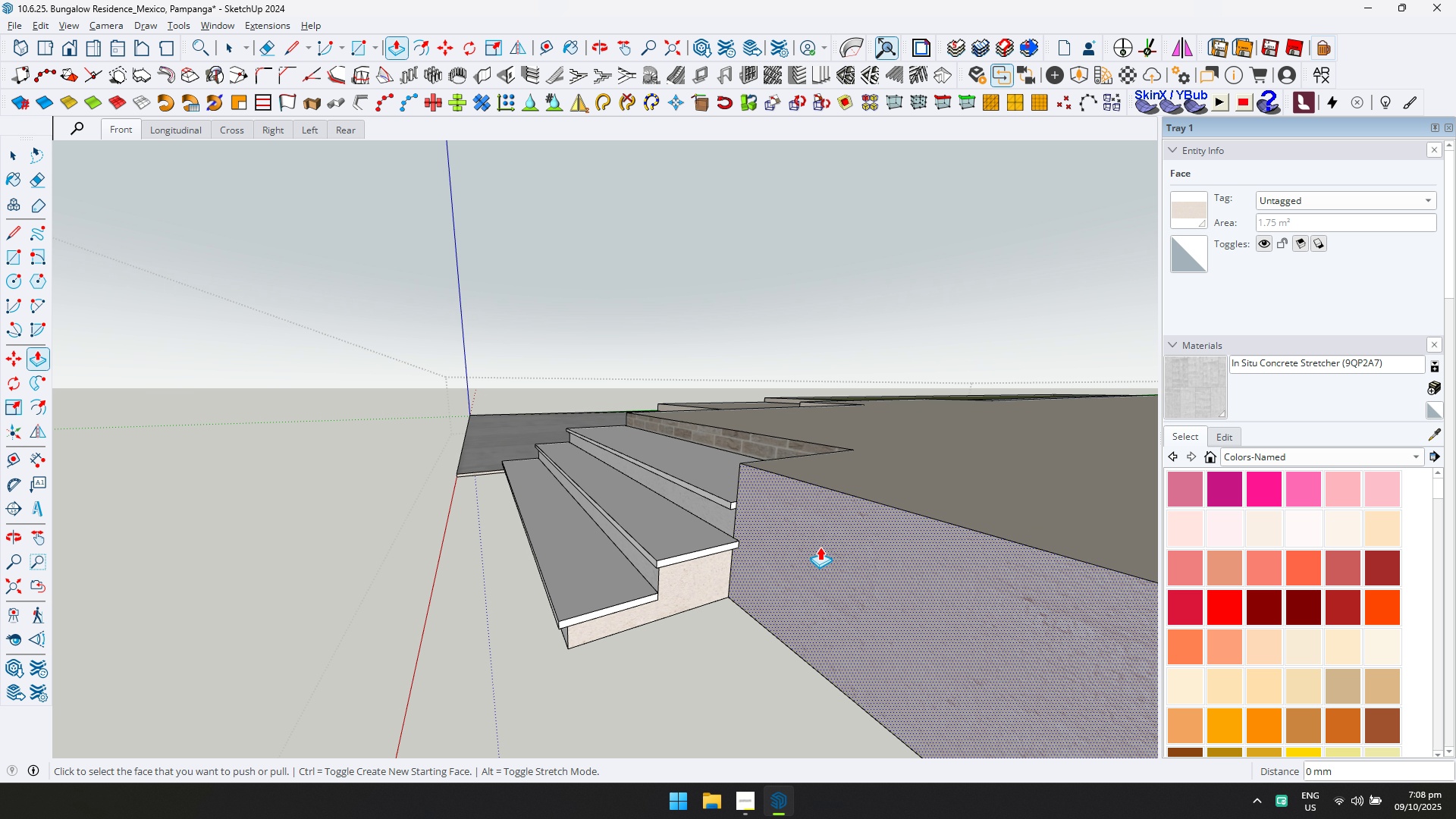 
key(Shift+ShiftLeft)
 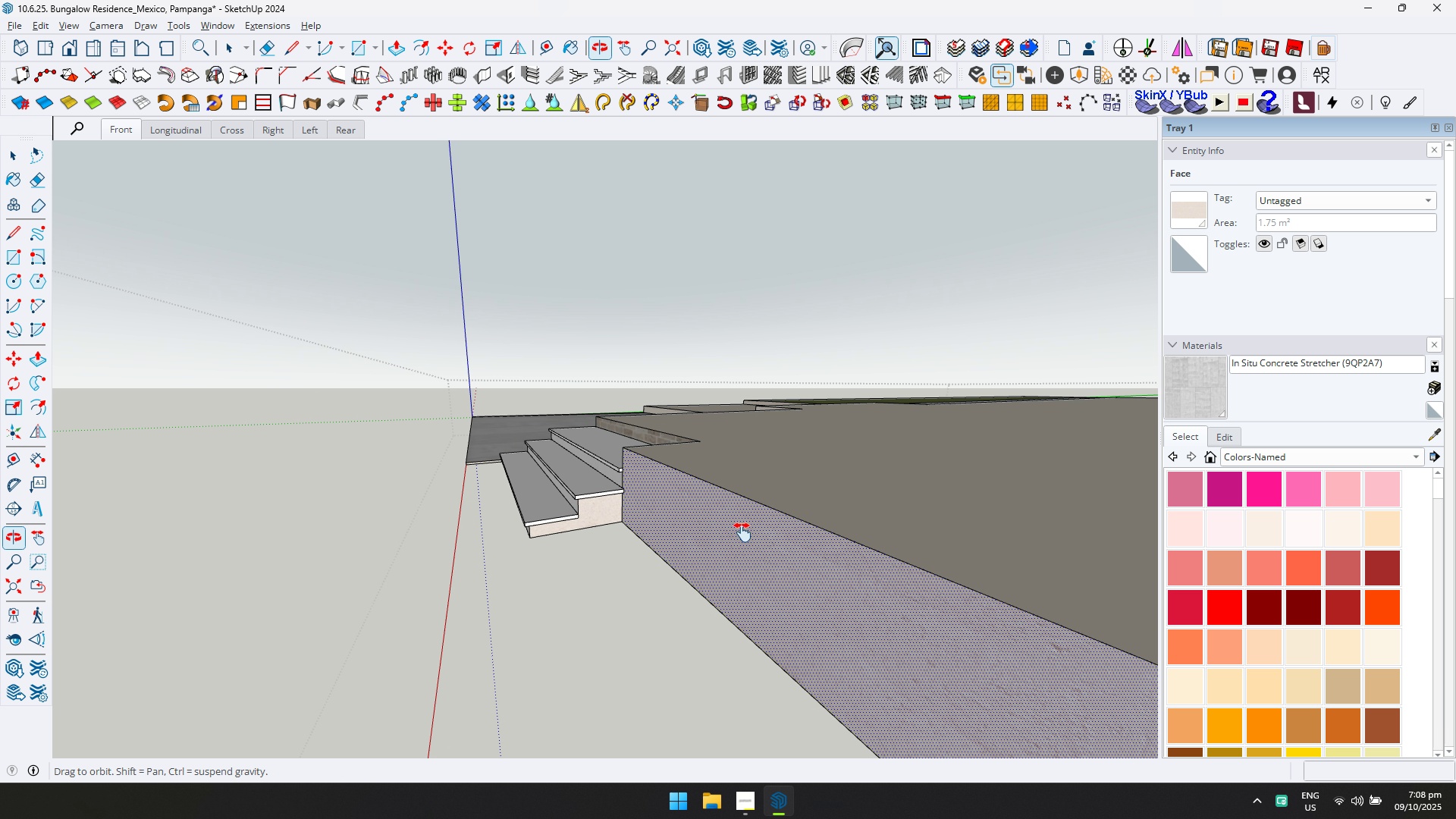 
scroll: coordinate [608, 463], scroll_direction: up, amount: 5.0
 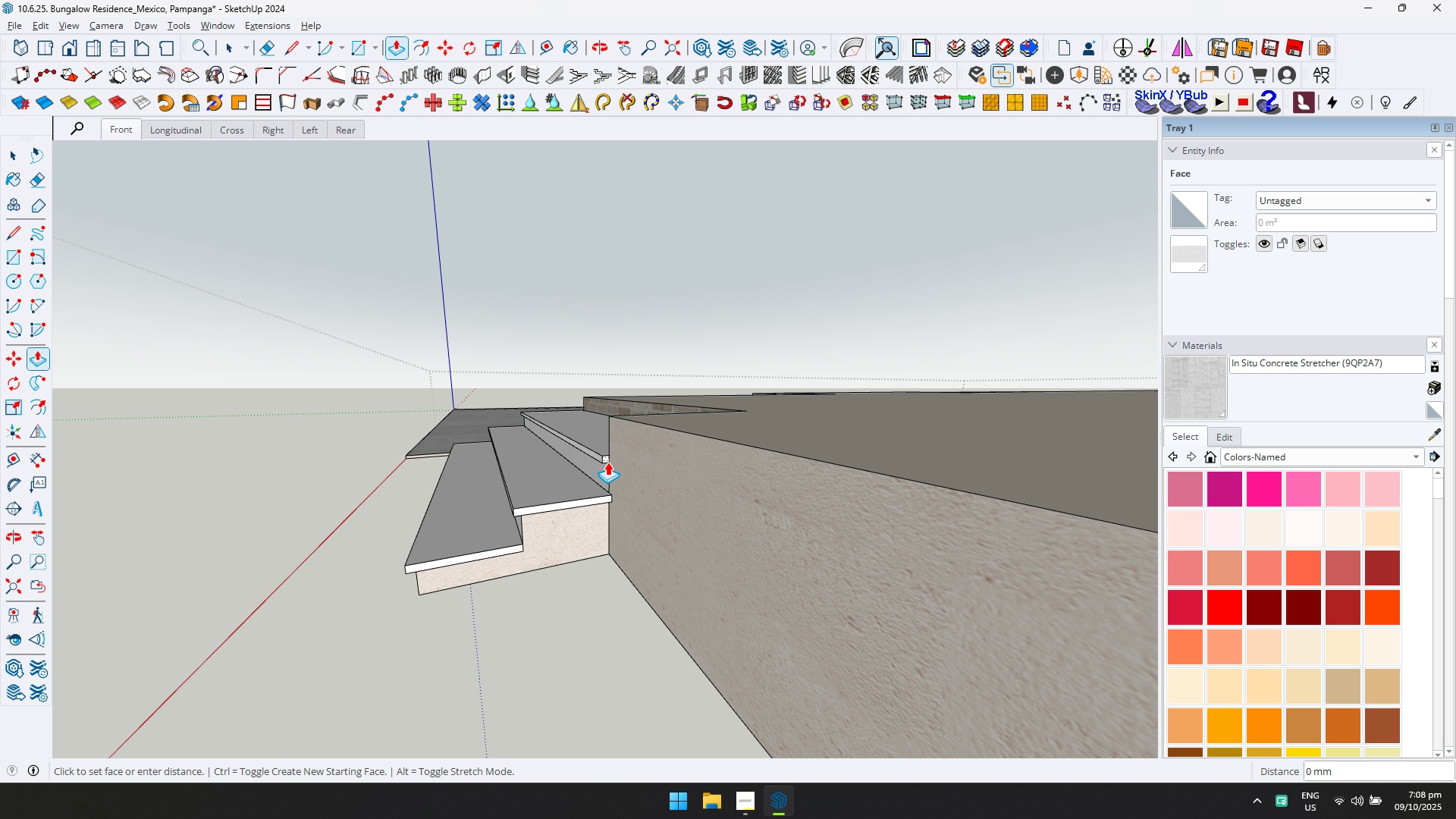 
double_click([607, 462])
 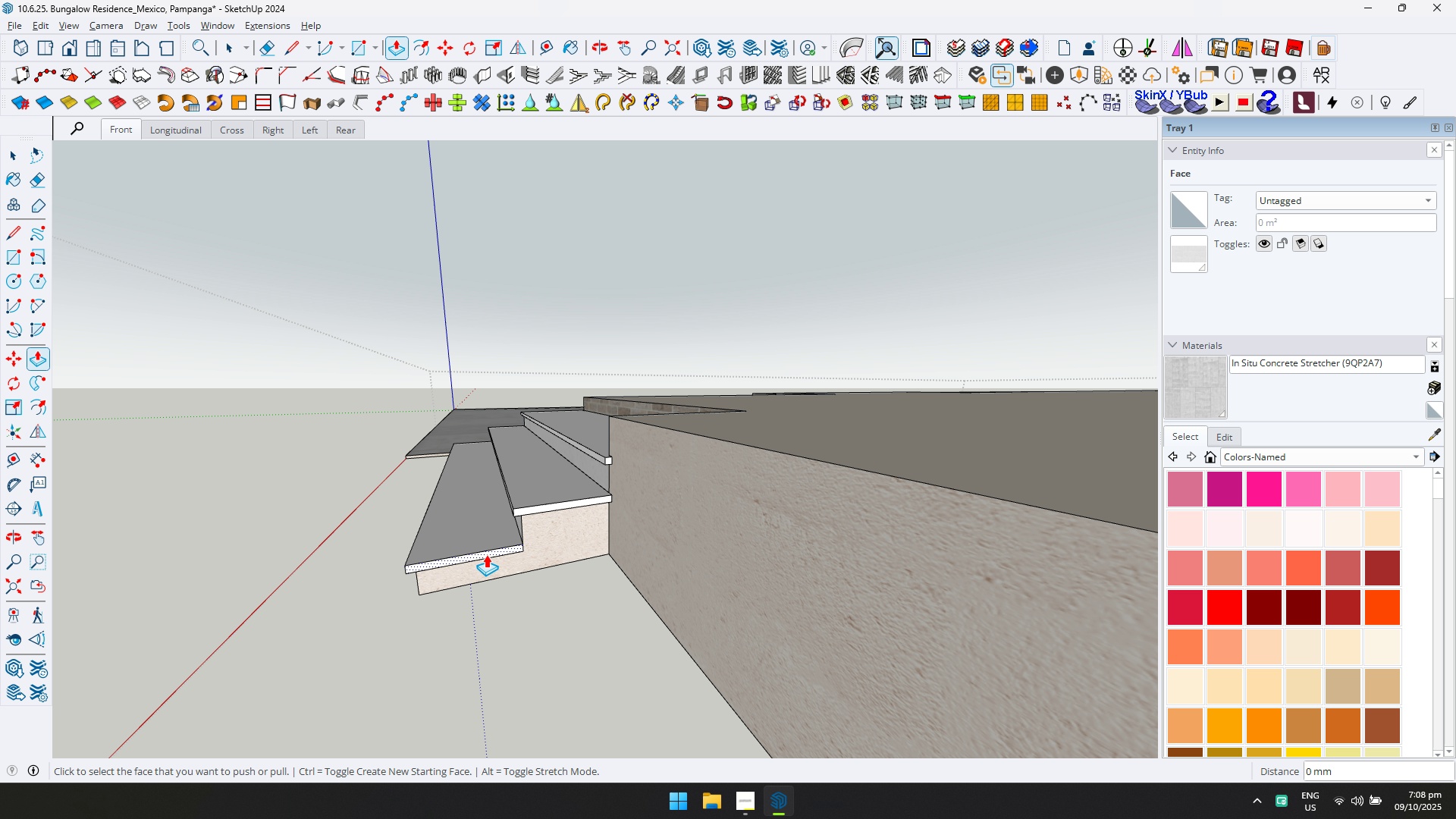 
double_click([486, 554])
 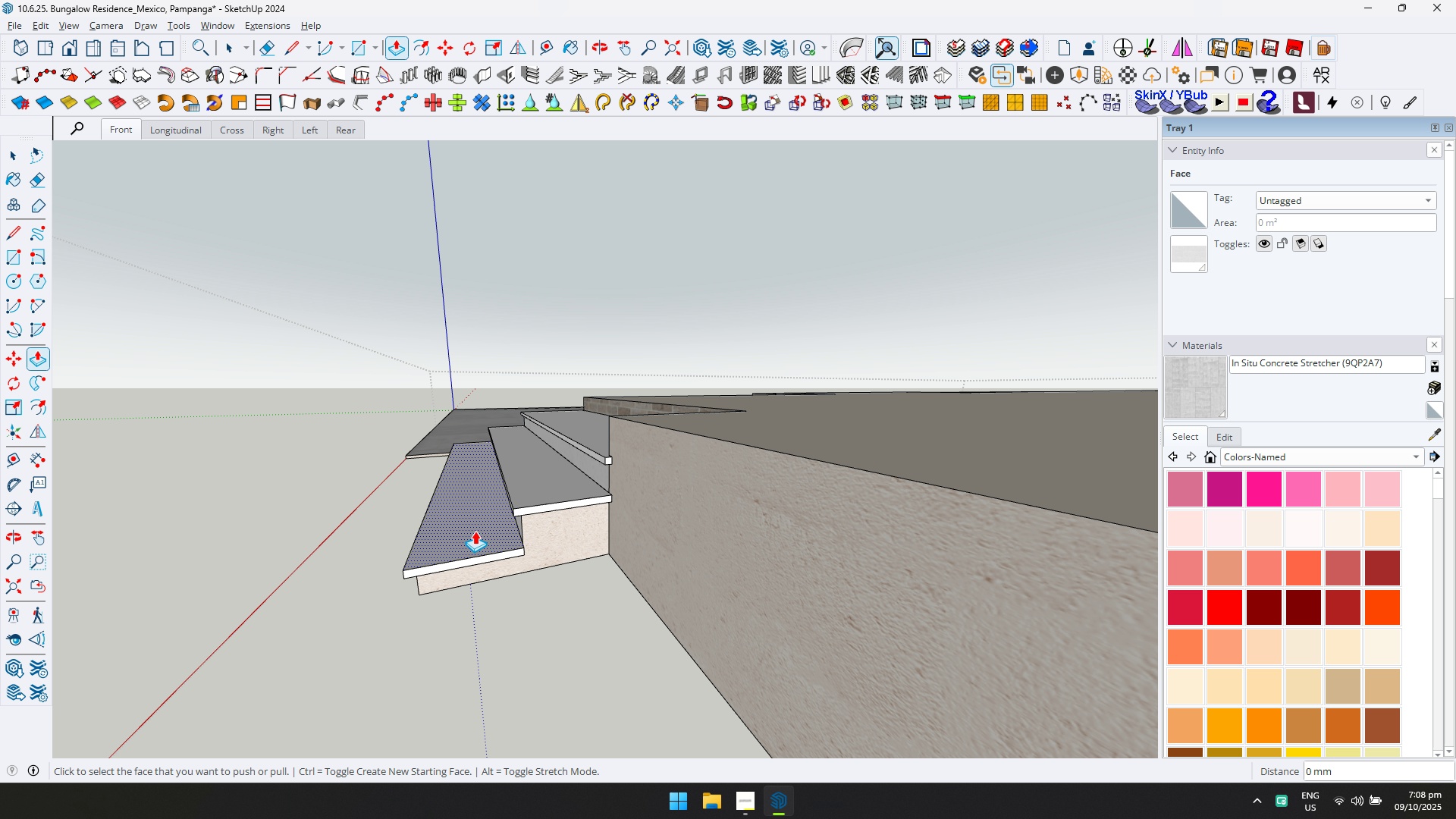 
key(Shift+ShiftLeft)
 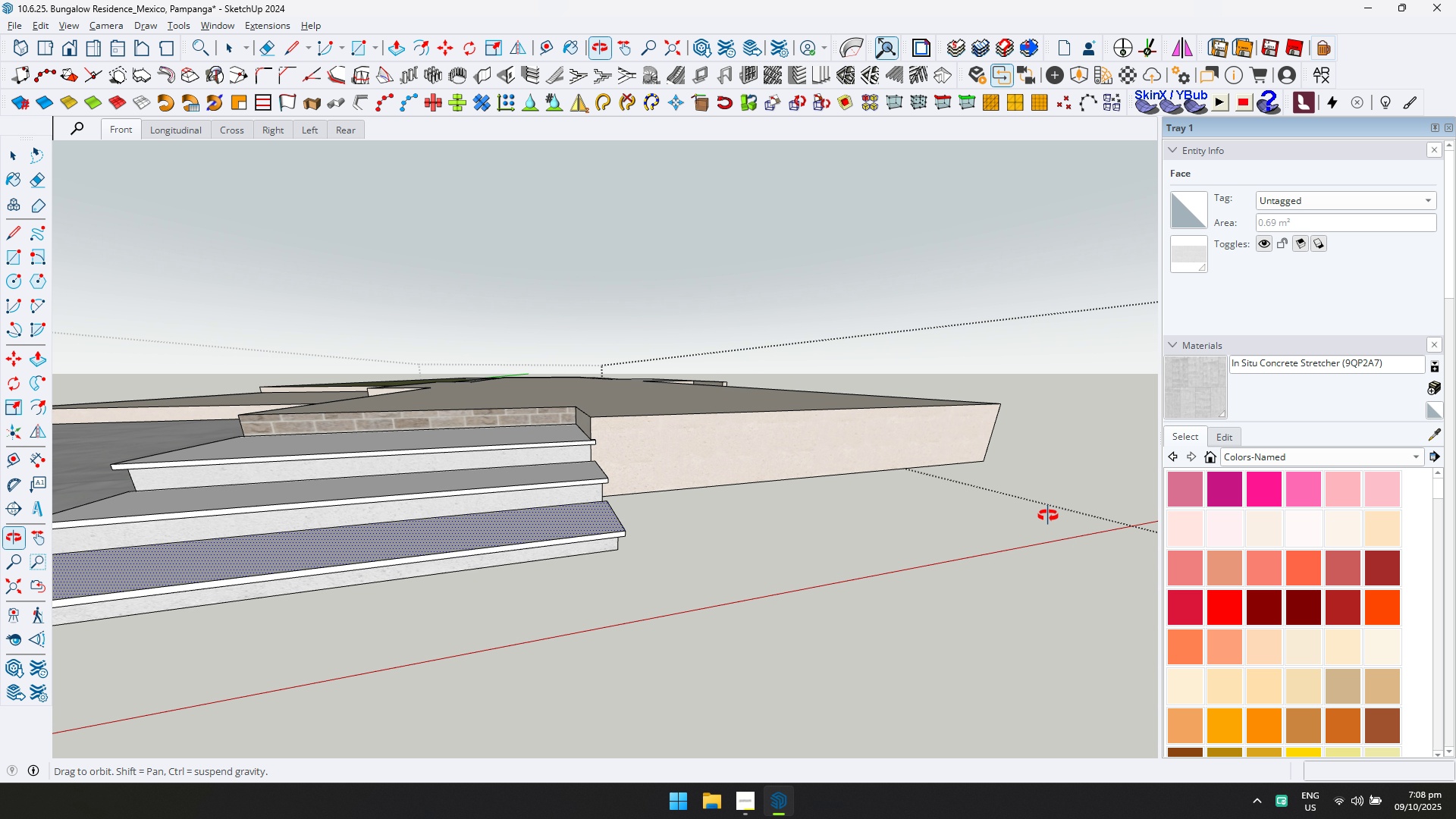 
hold_key(key=ShiftLeft, duration=0.35)
 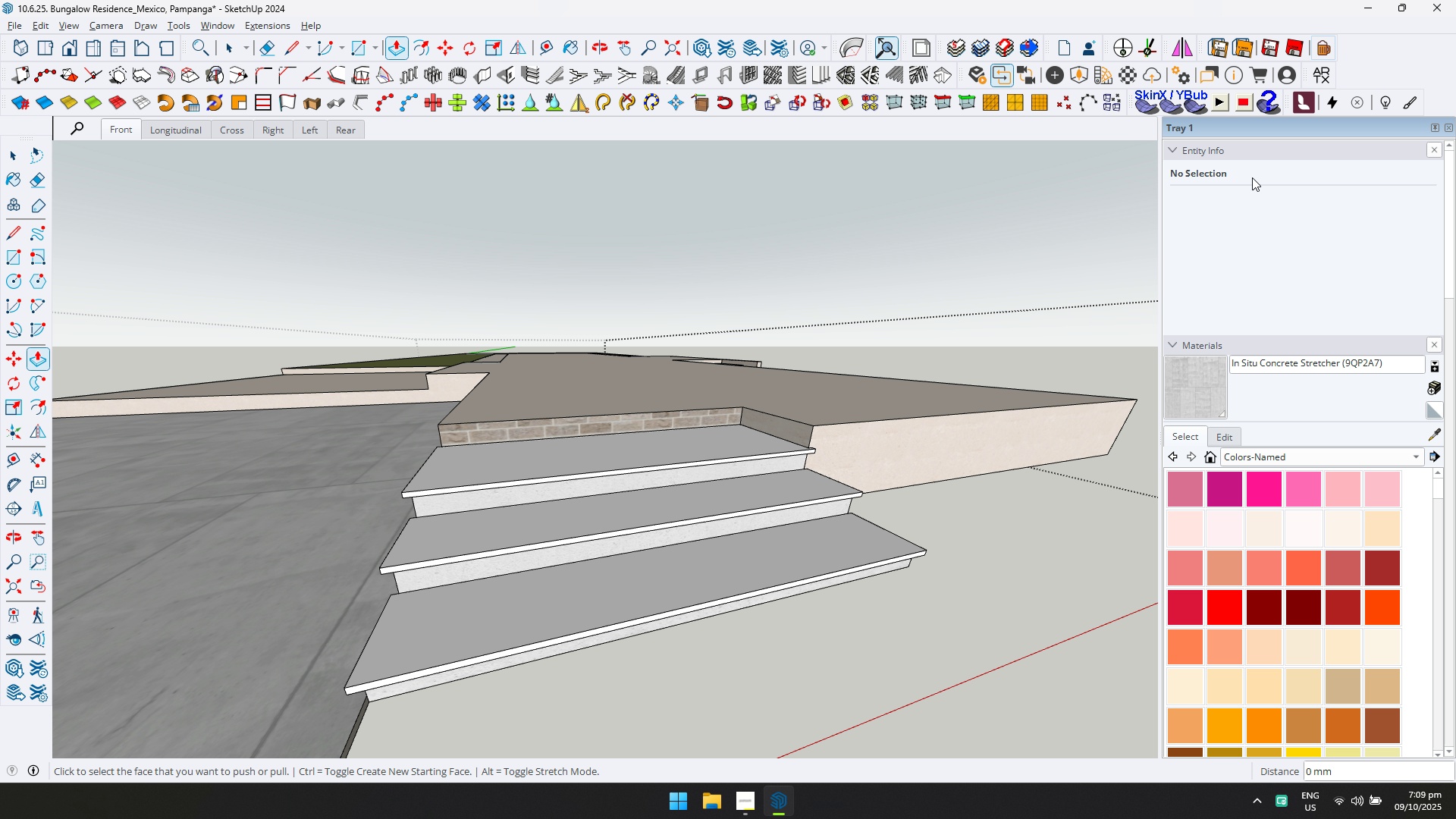 
left_click([1310, 83])
 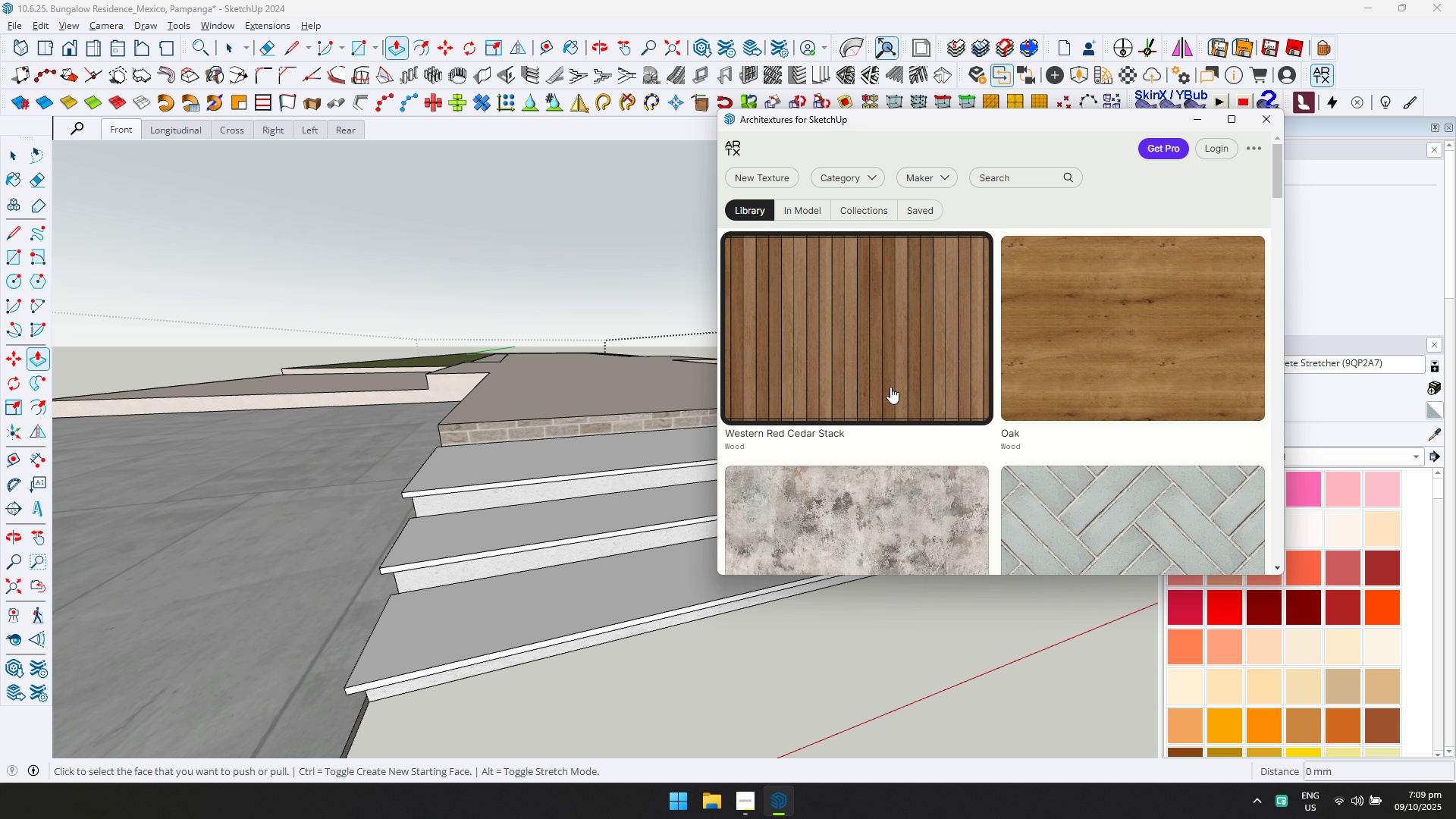 
double_click([857, 172])
 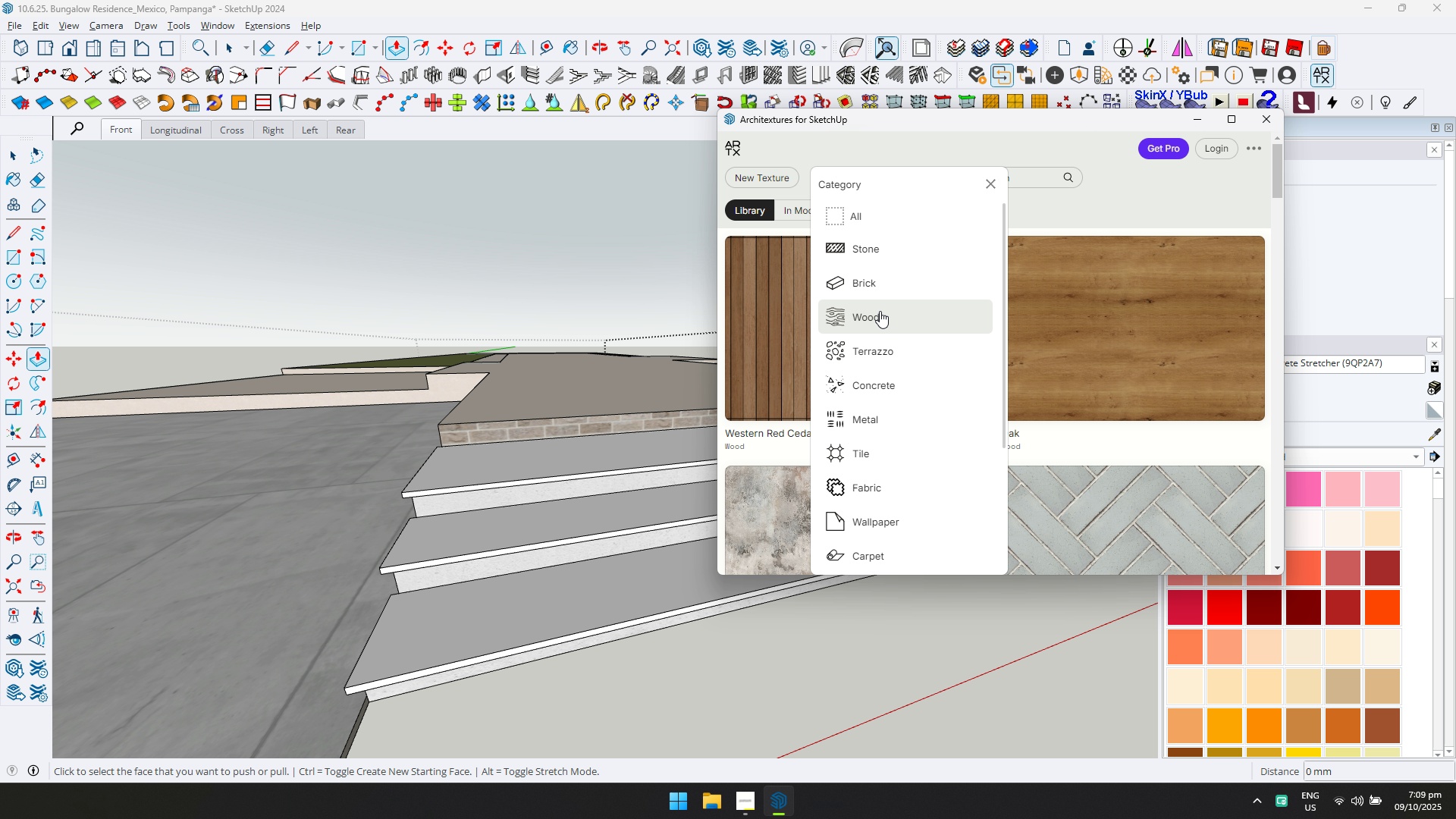 
left_click([876, 318])
 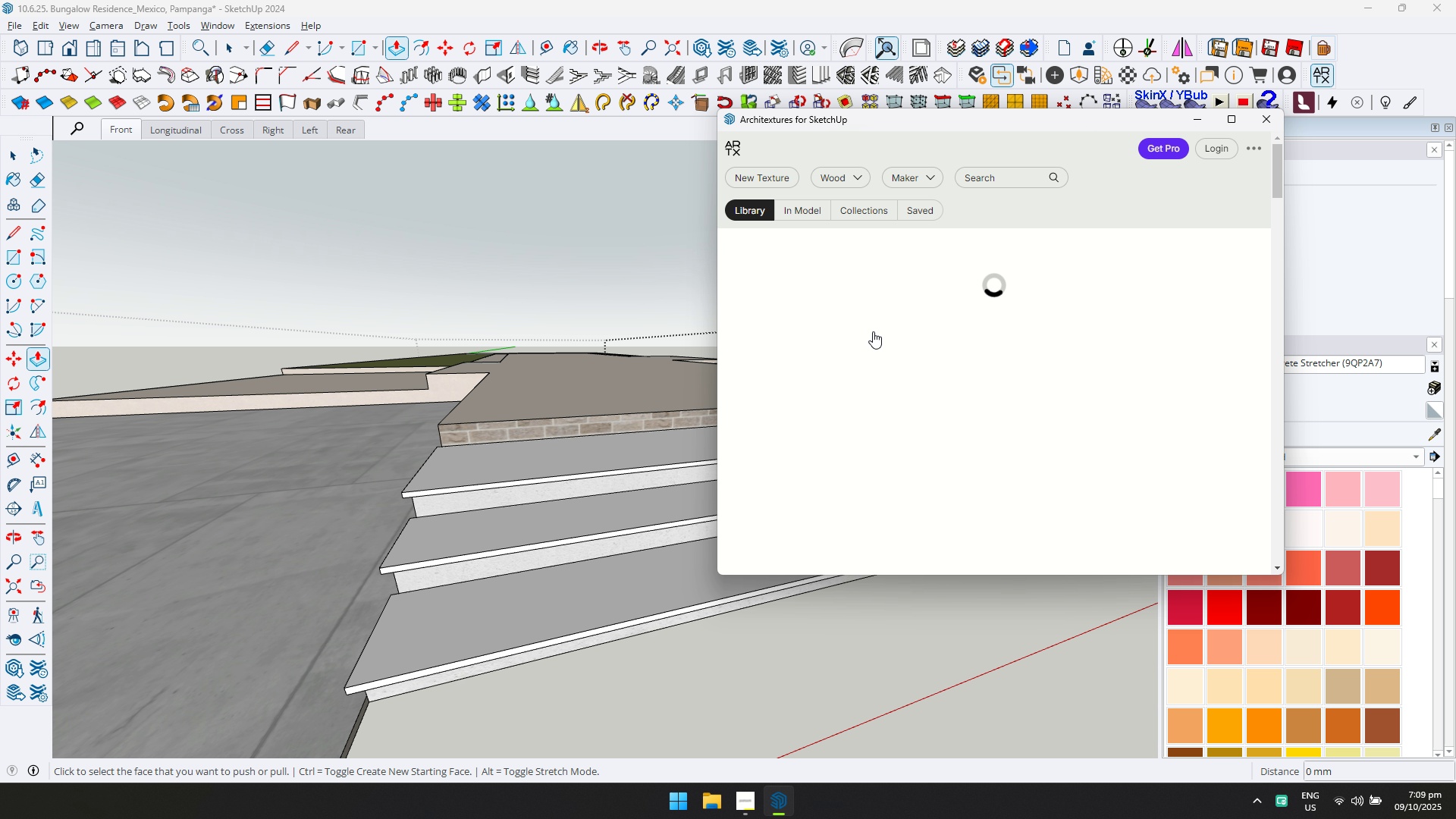 
key(Alt+Tab)